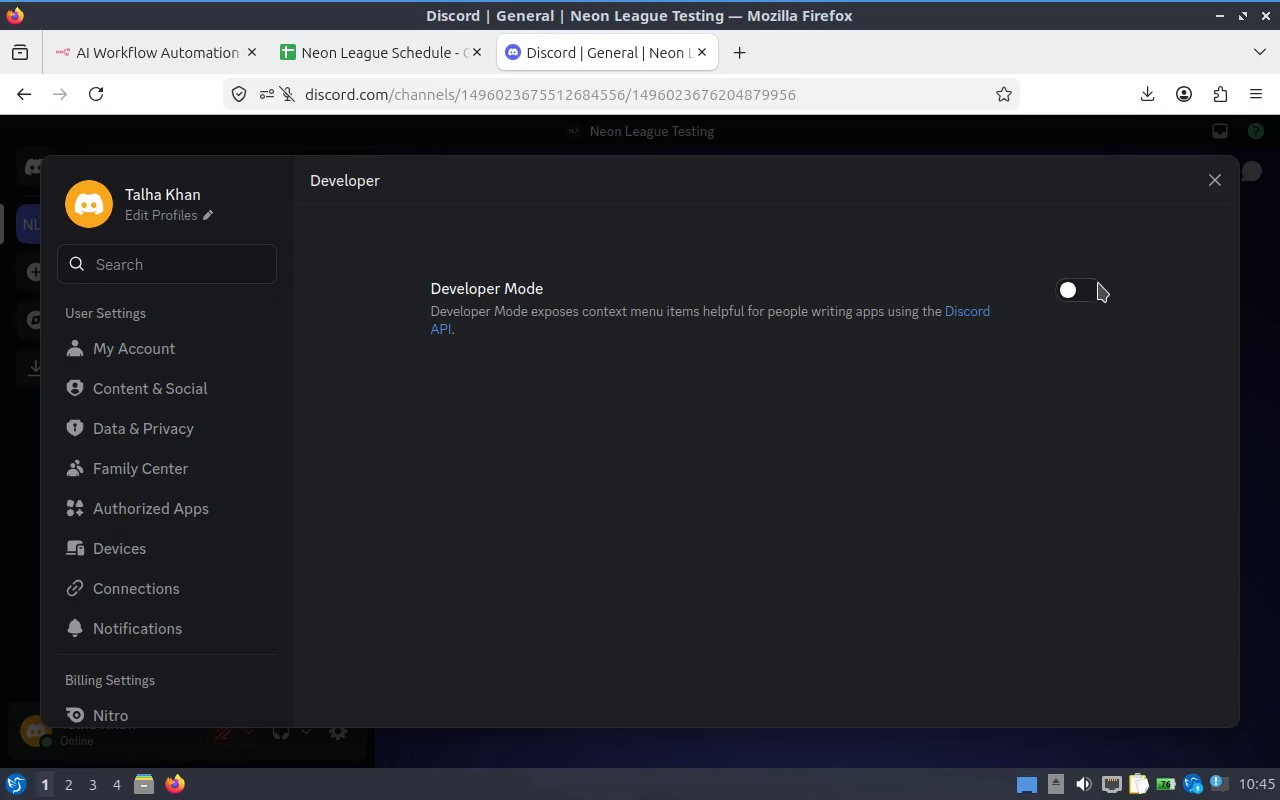 
left_click([1072, 293])
 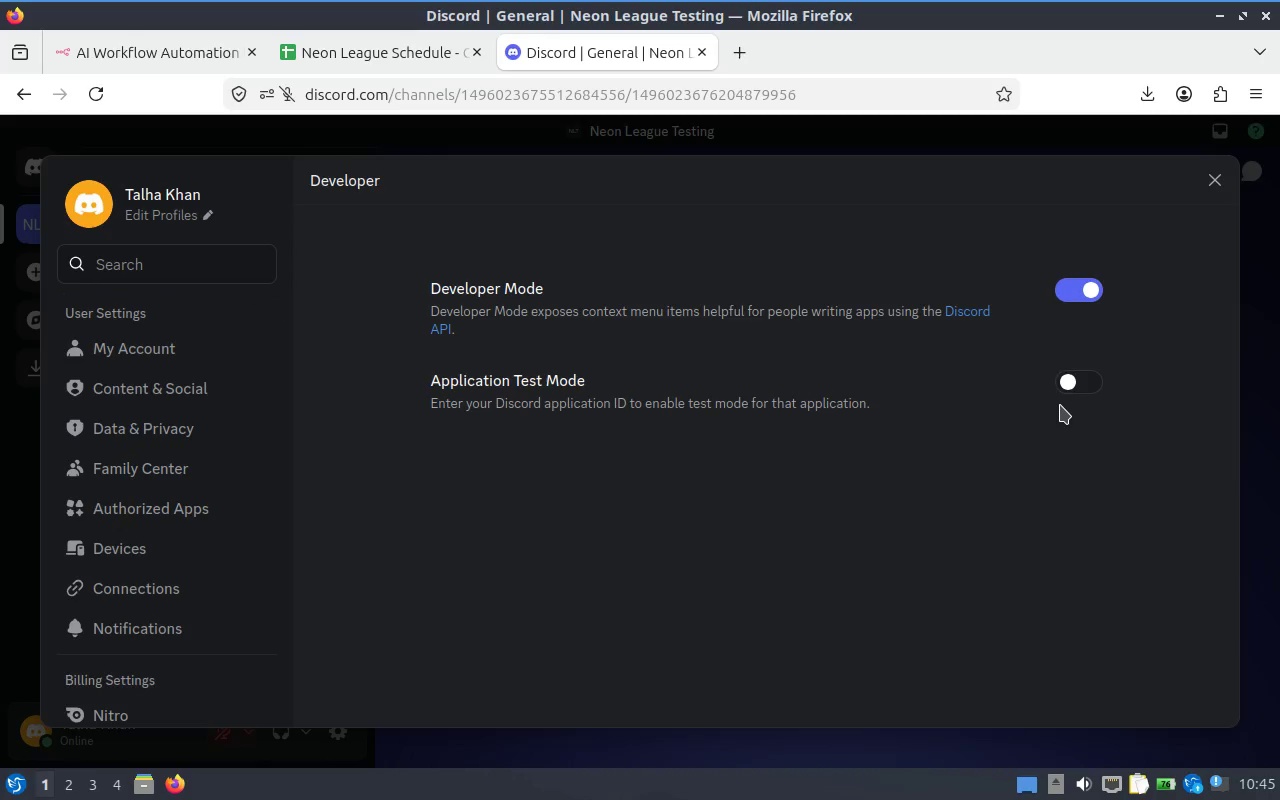 
left_click([1070, 389])
 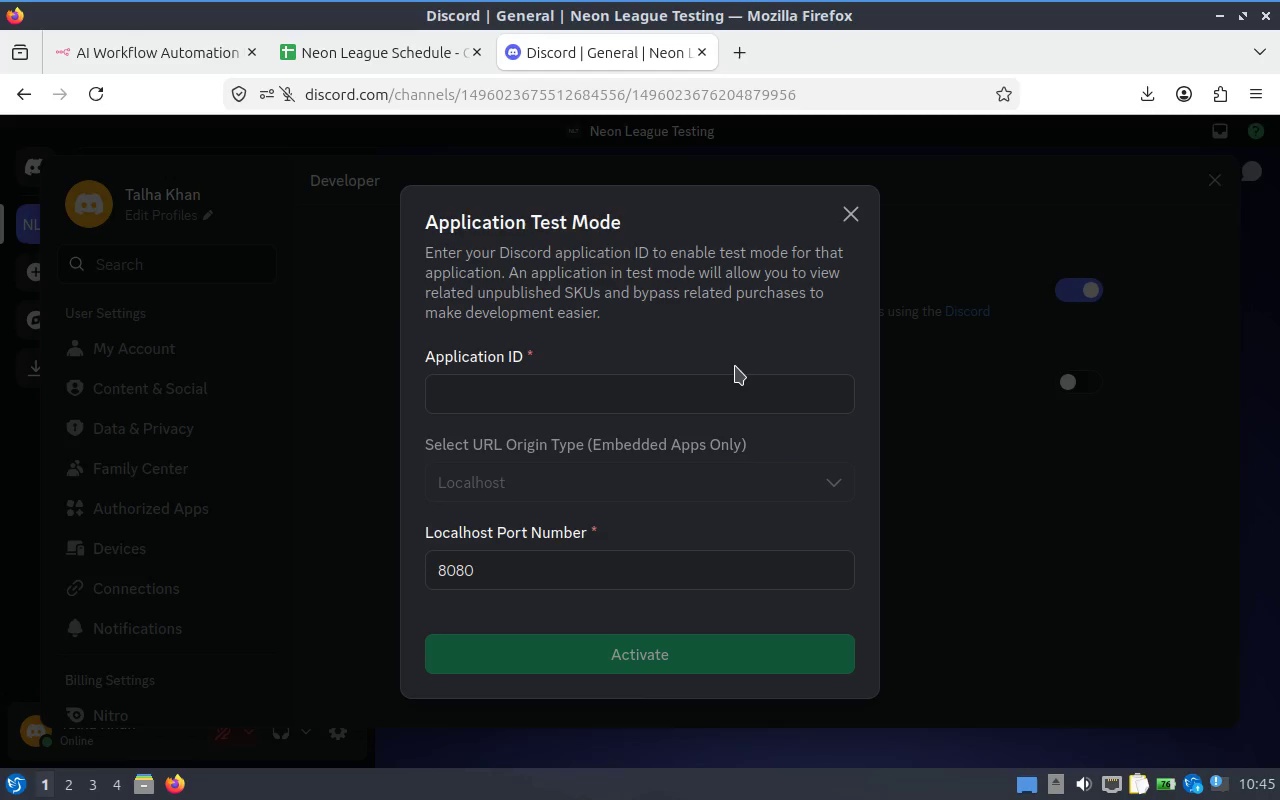 
scroll: coordinate [732, 365], scroll_direction: down, amount: 3.0
 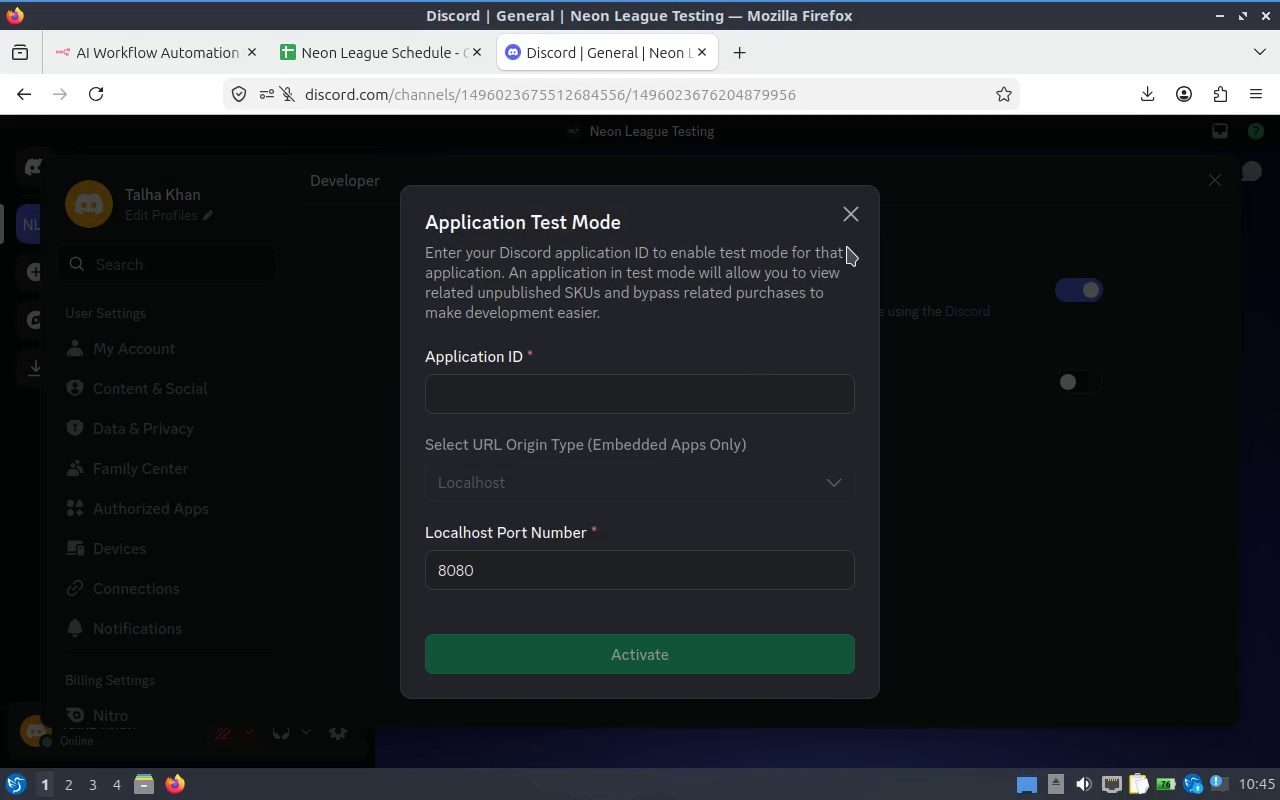 
left_click([852, 232])
 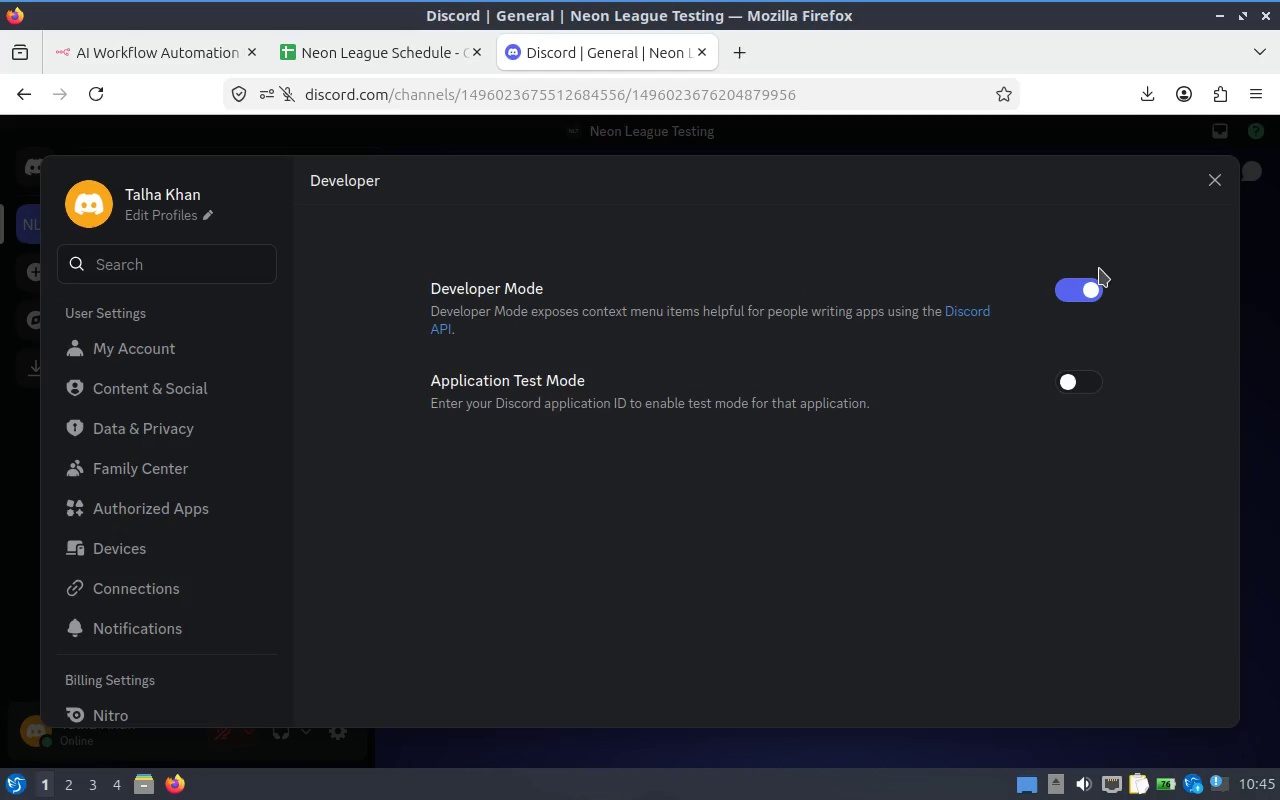 
left_click([1077, 280])
 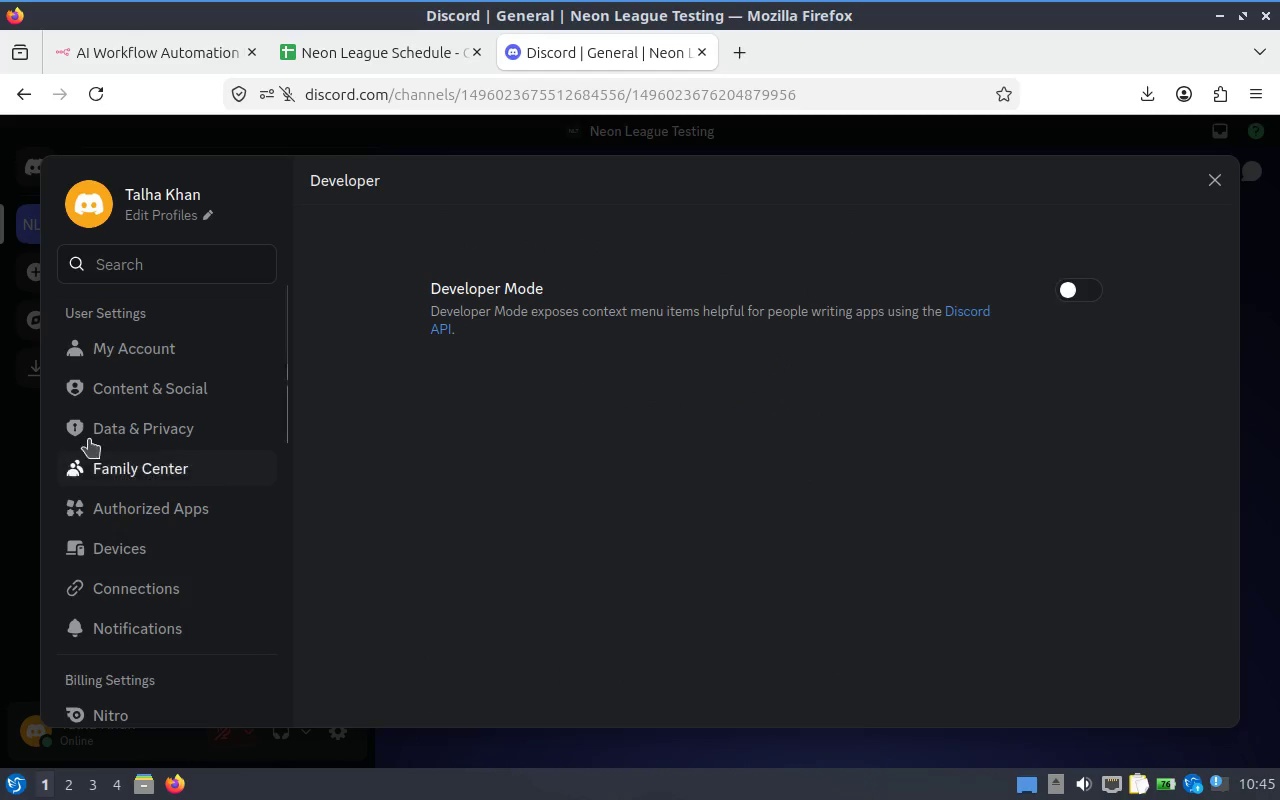 
scroll: coordinate [91, 436], scroll_direction: down, amount: 1.0
 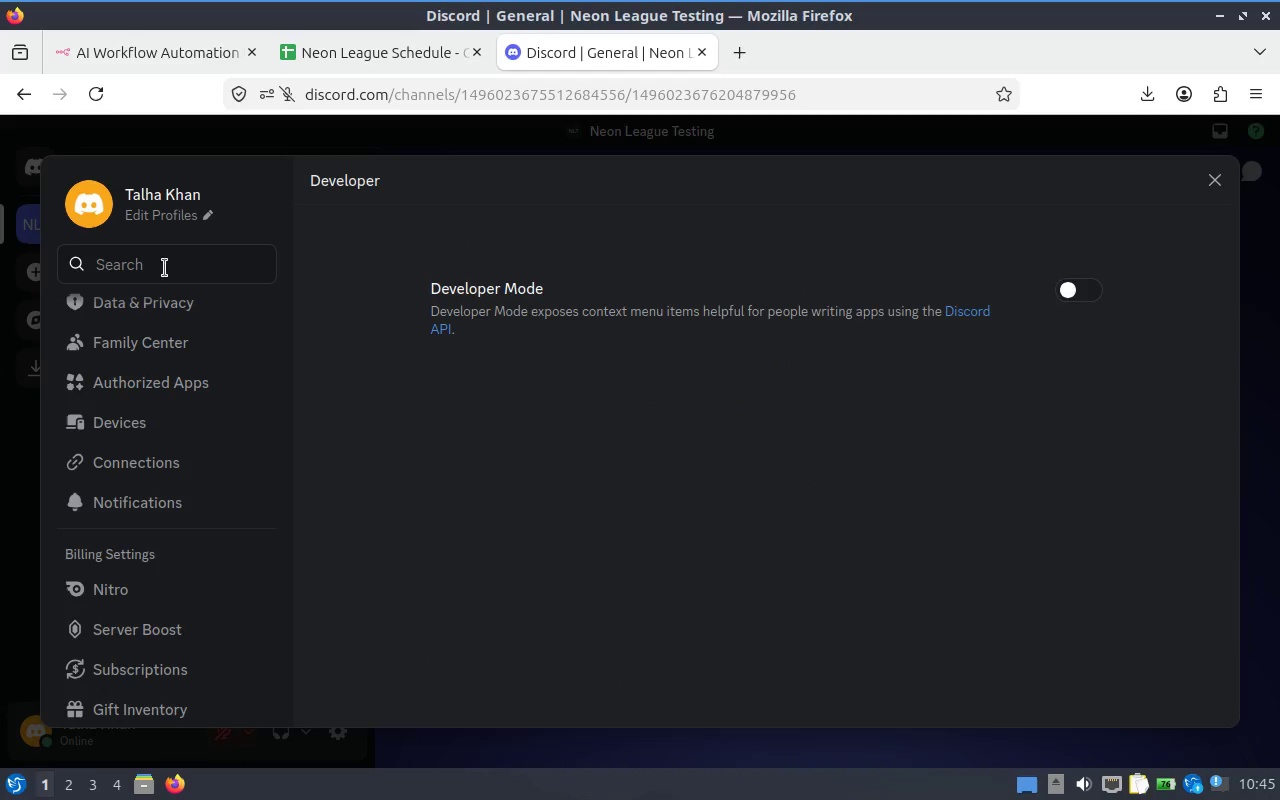 
left_click([190, 245])
 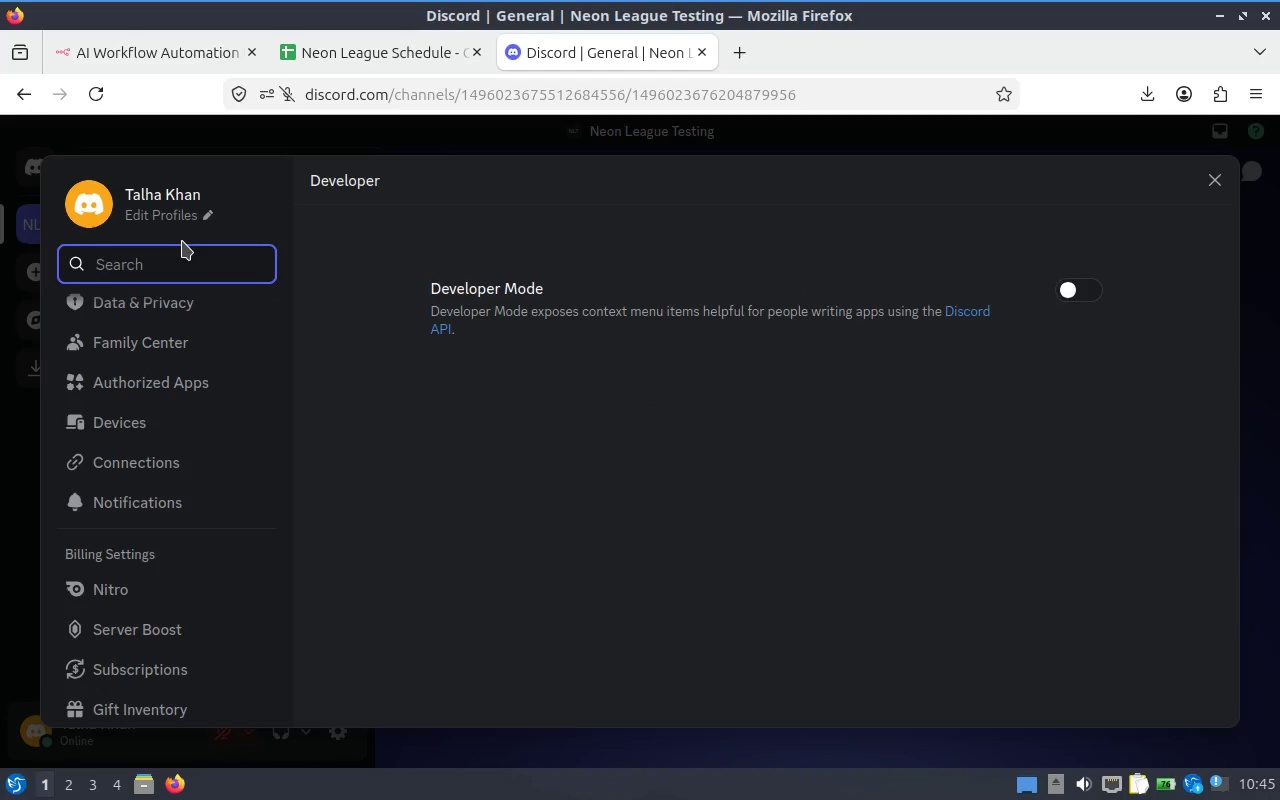 
type(webh)
key(Backspace)
key(Backspace)
key(Backspace)
 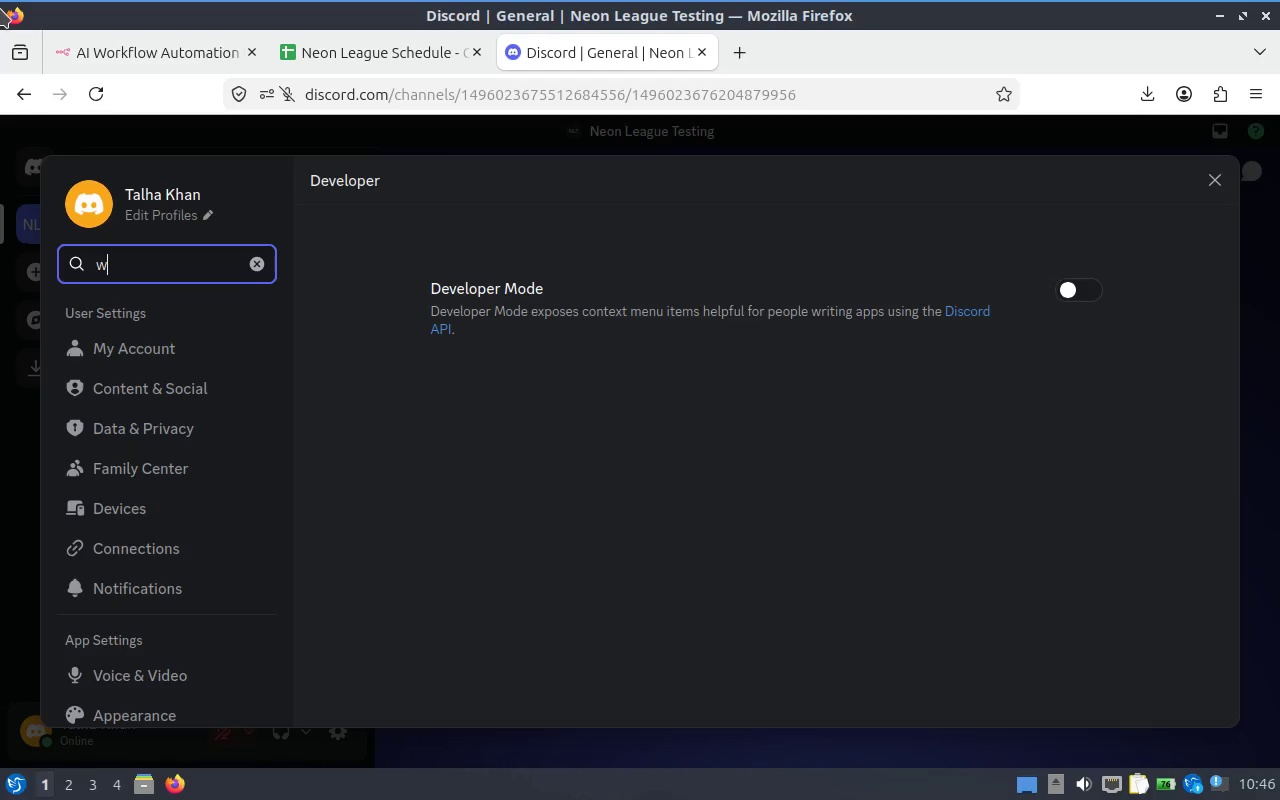 
wait(11.05)
 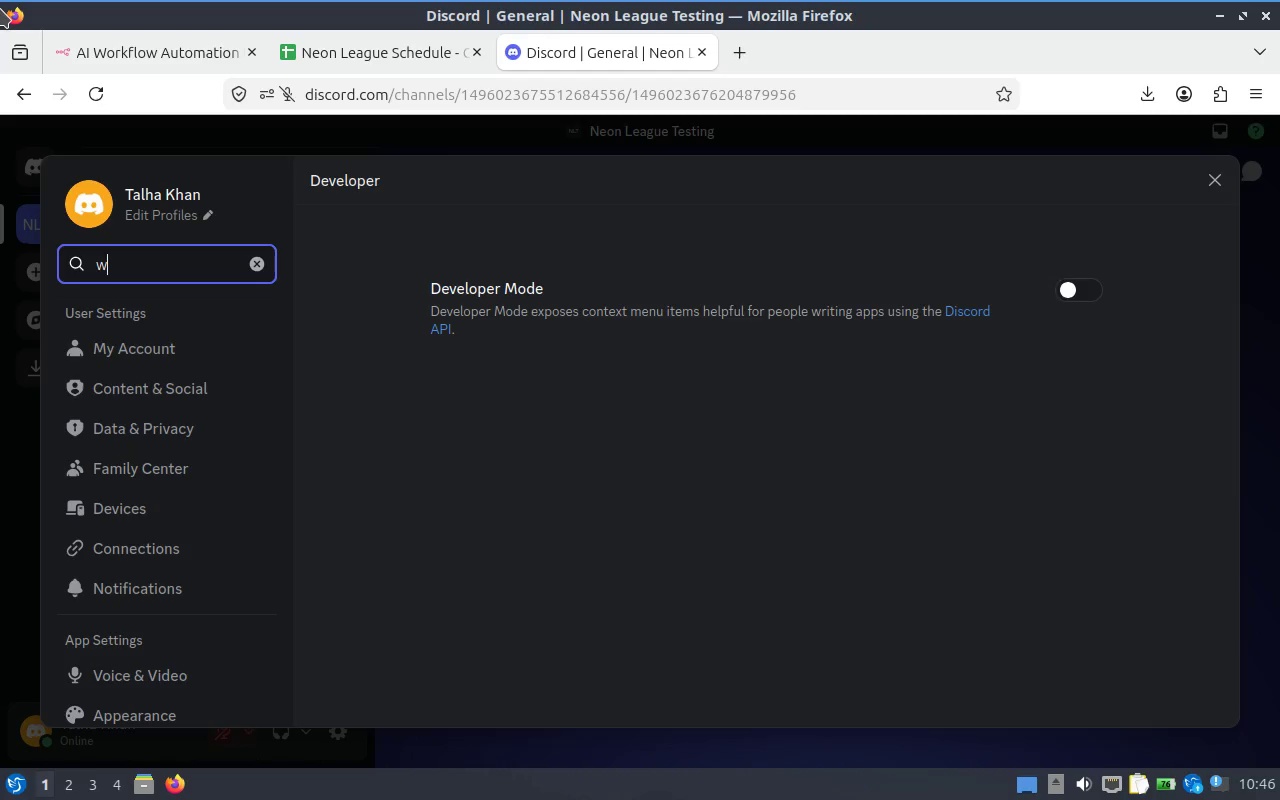 
left_click([1222, 166])
 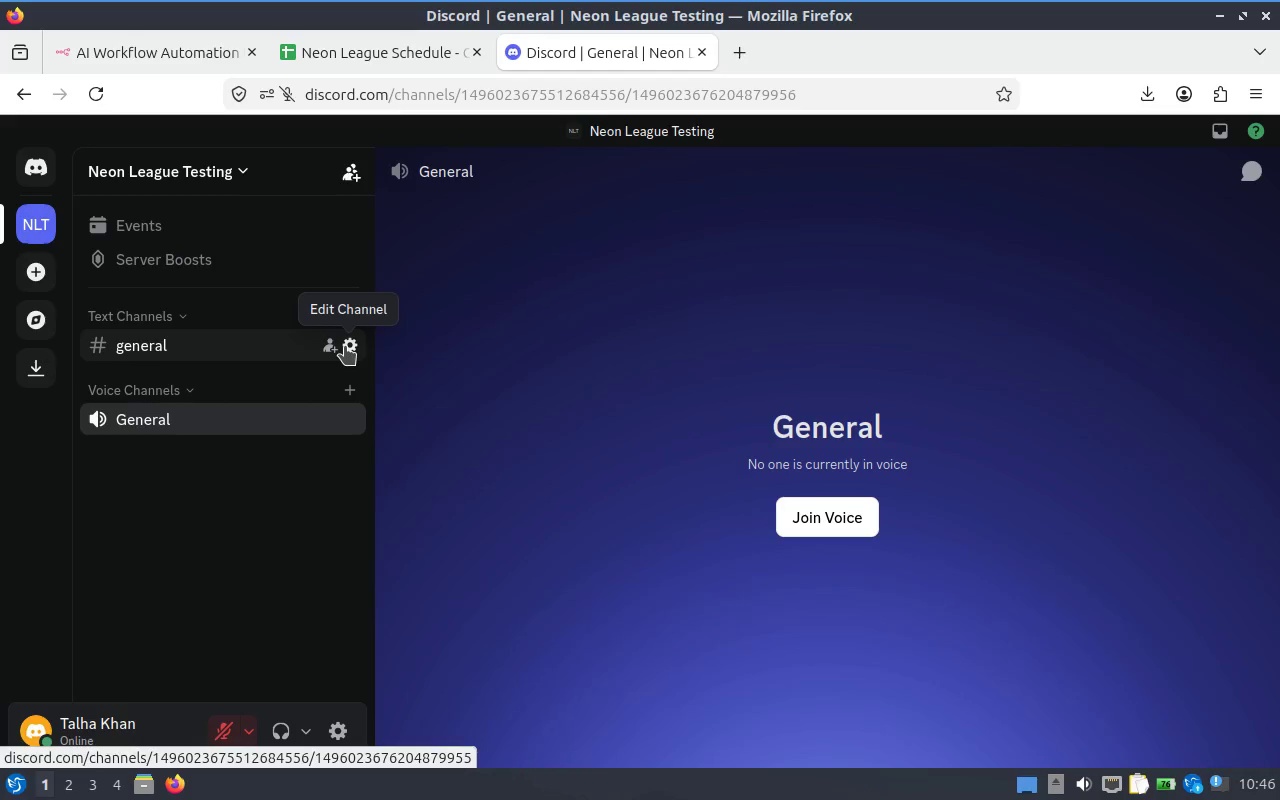 
left_click([343, 348])
 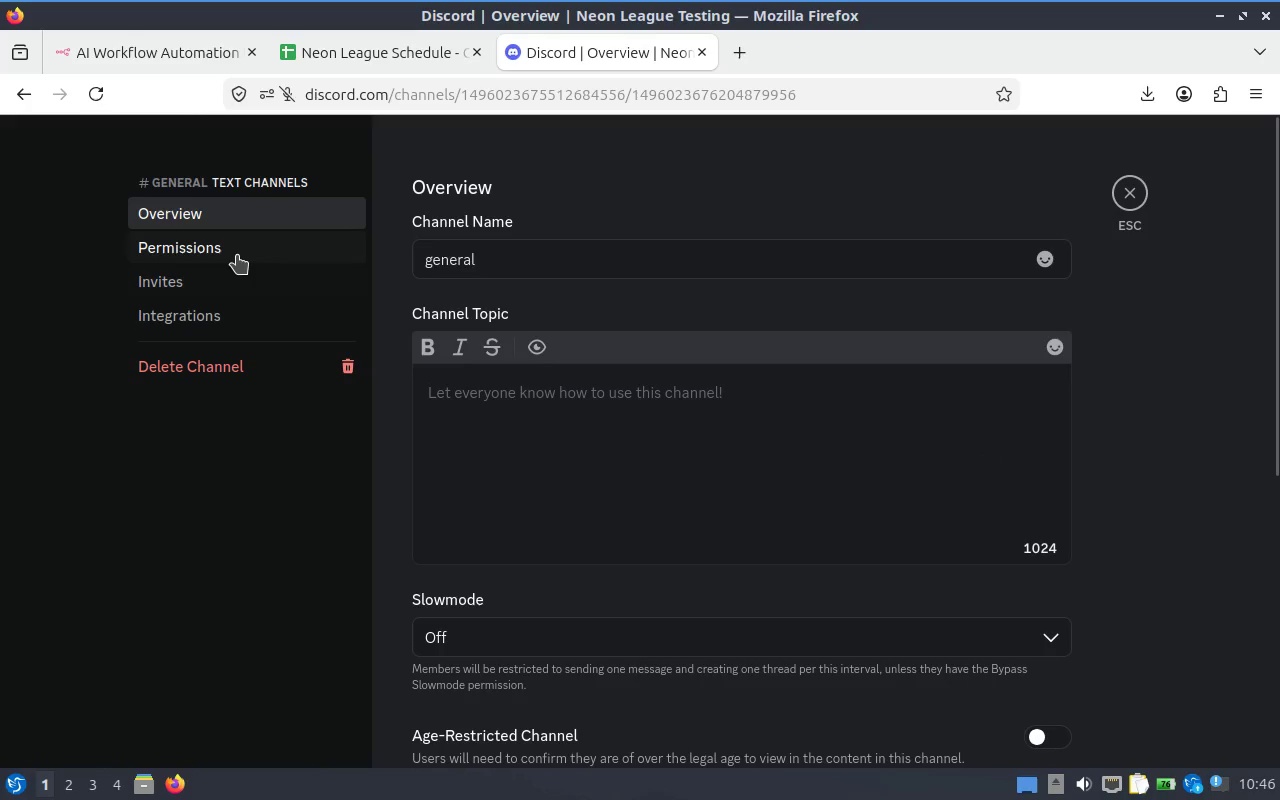 
left_click([207, 317])
 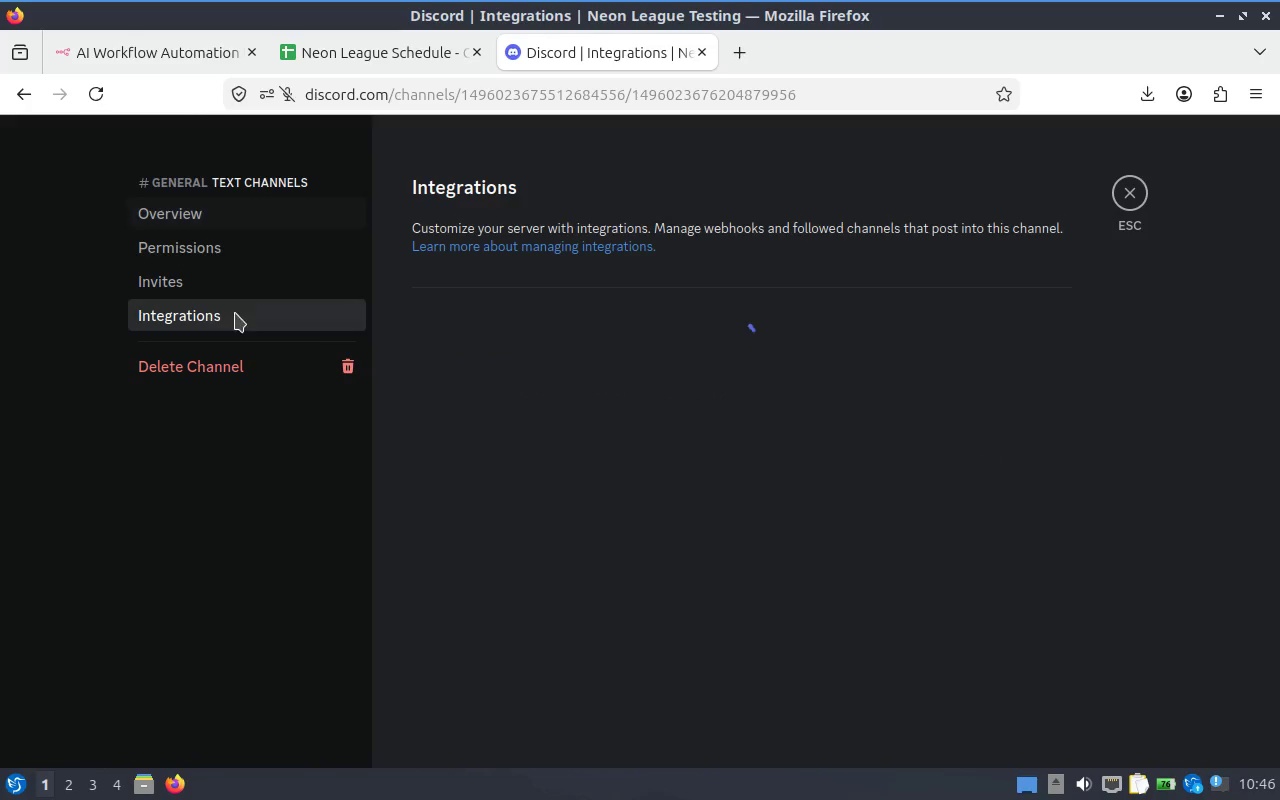 
mouse_move([638, 332])
 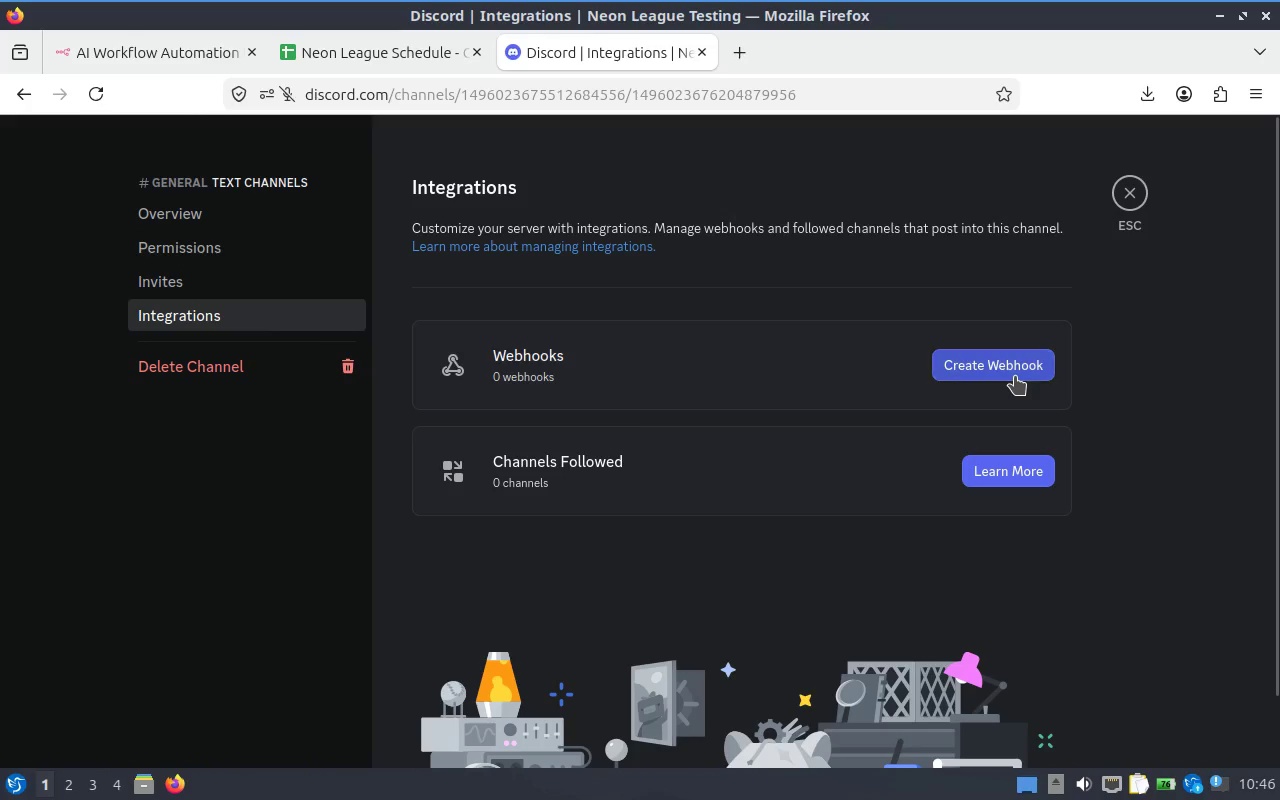 
left_click([1015, 376])
 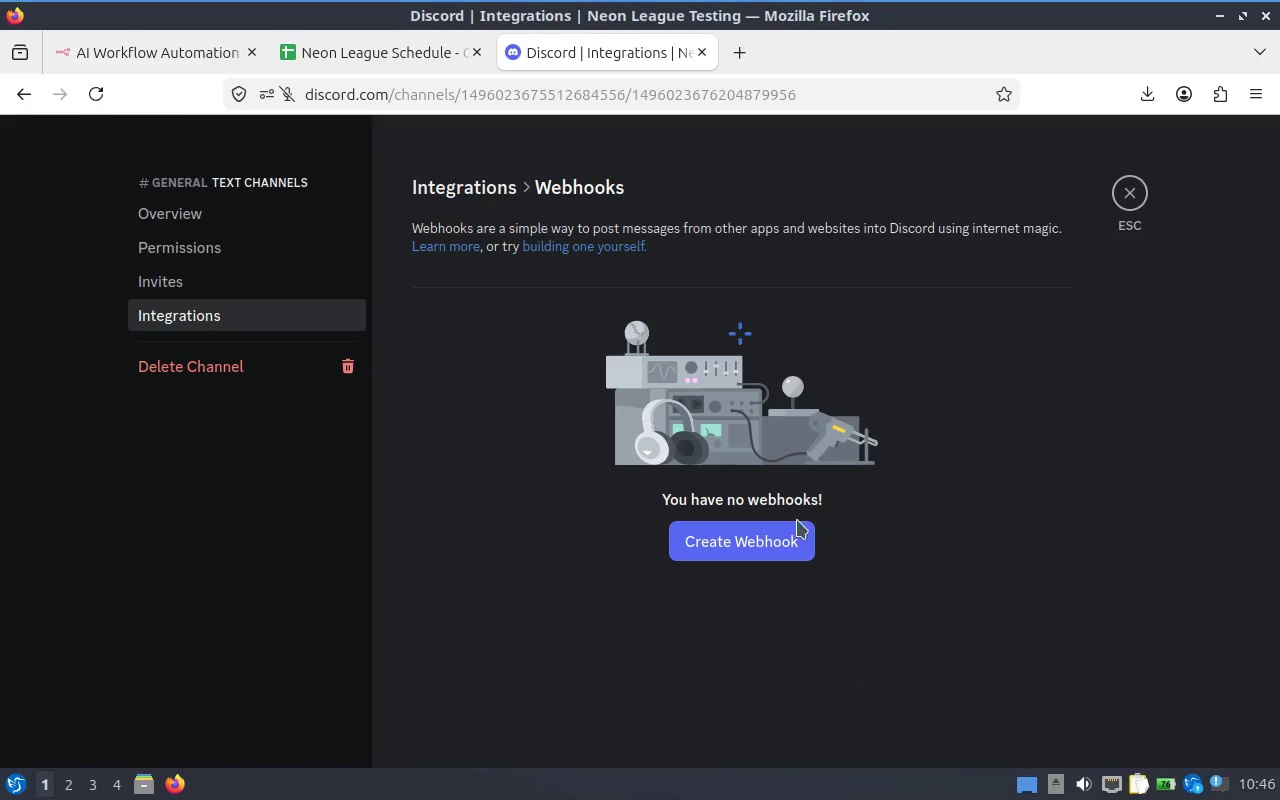 
left_click([793, 535])
 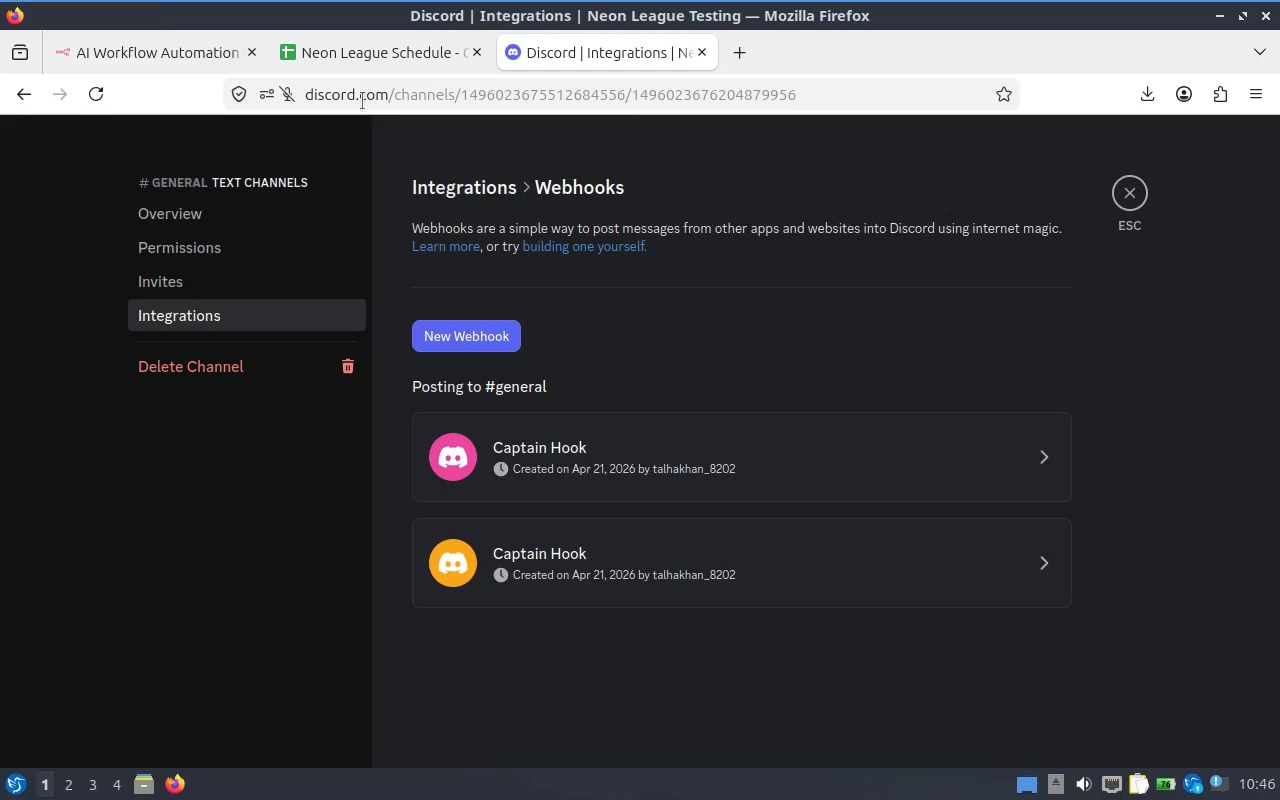 
wait(12.29)
 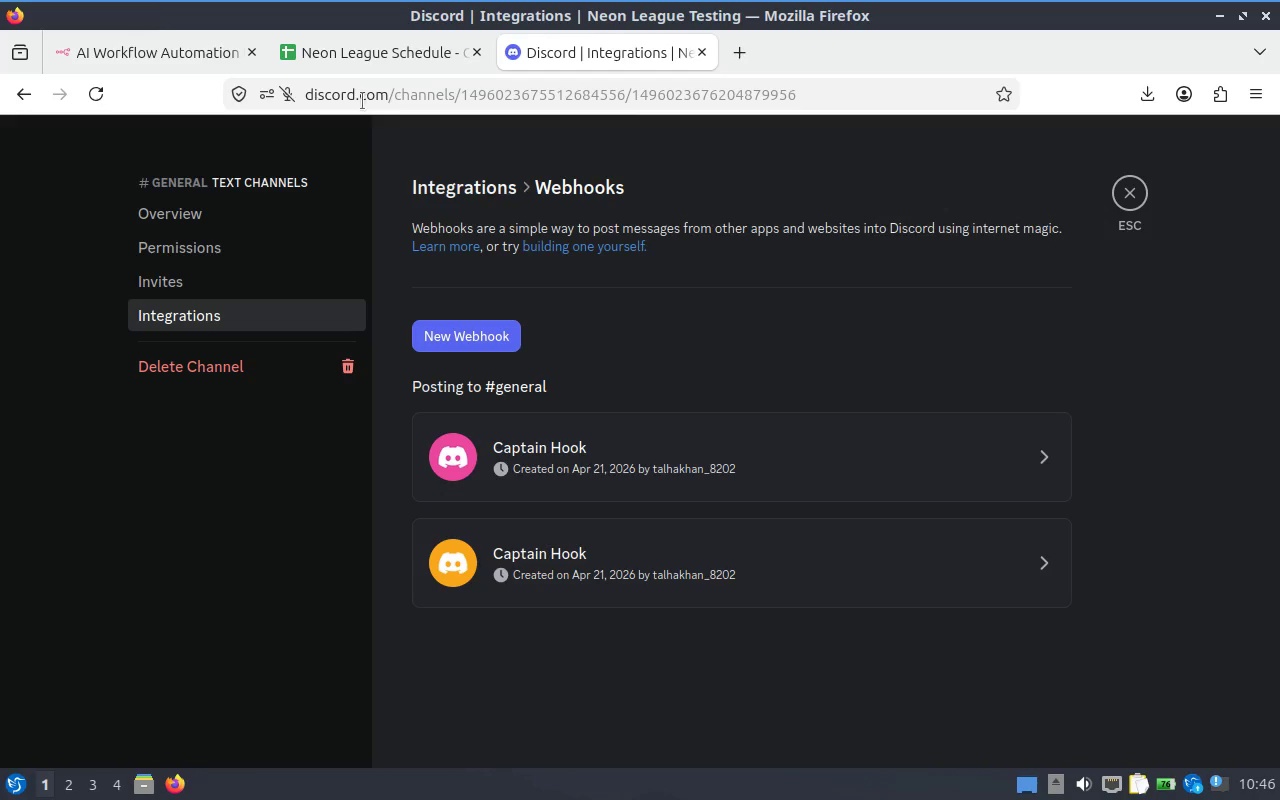 
left_click([852, 570])
 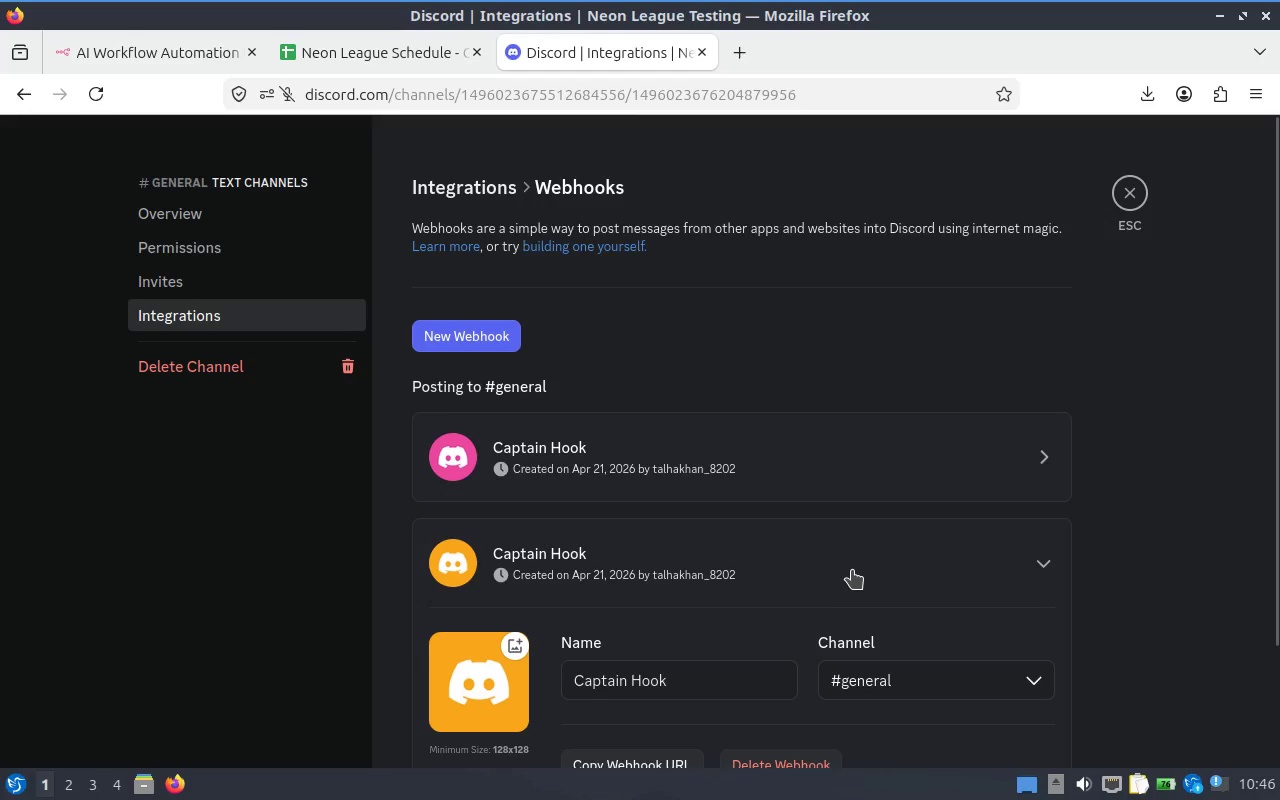 
scroll: coordinate [925, 541], scroll_direction: down, amount: 2.0
 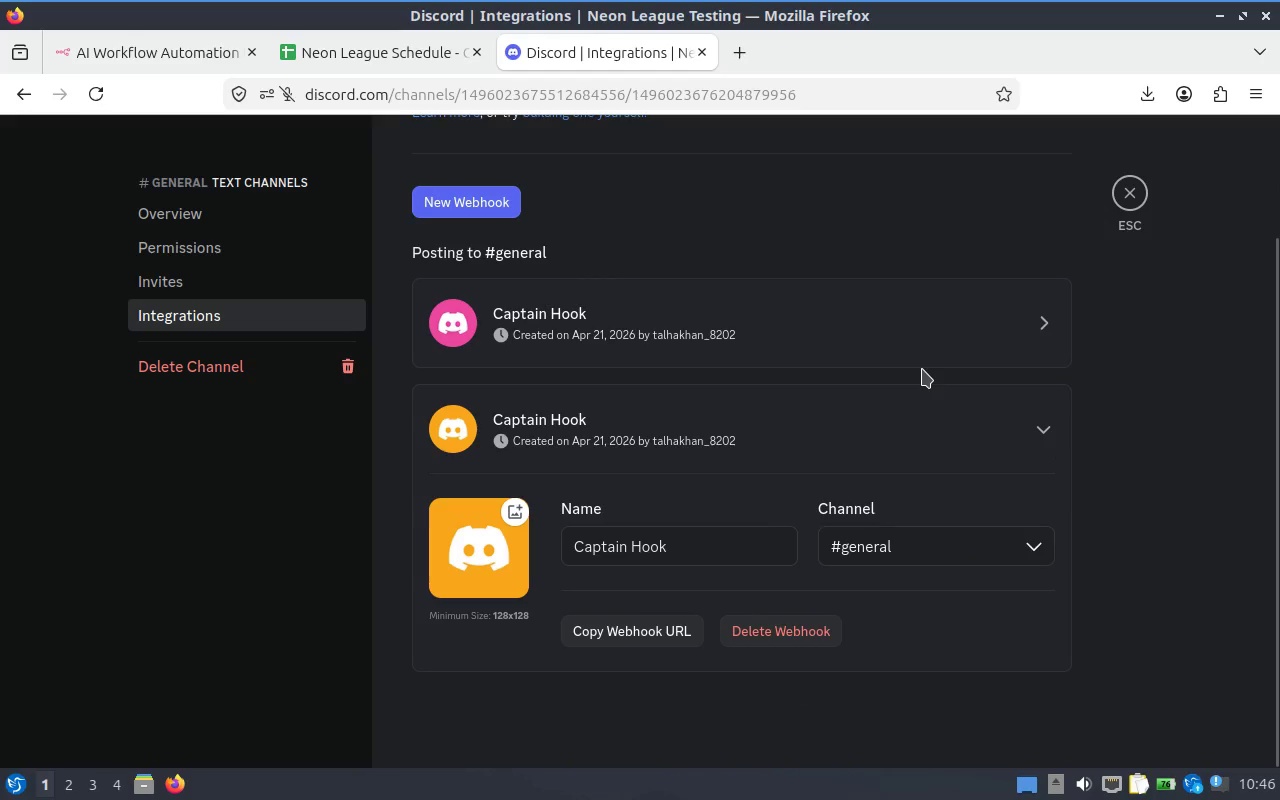 
left_click([922, 369])
 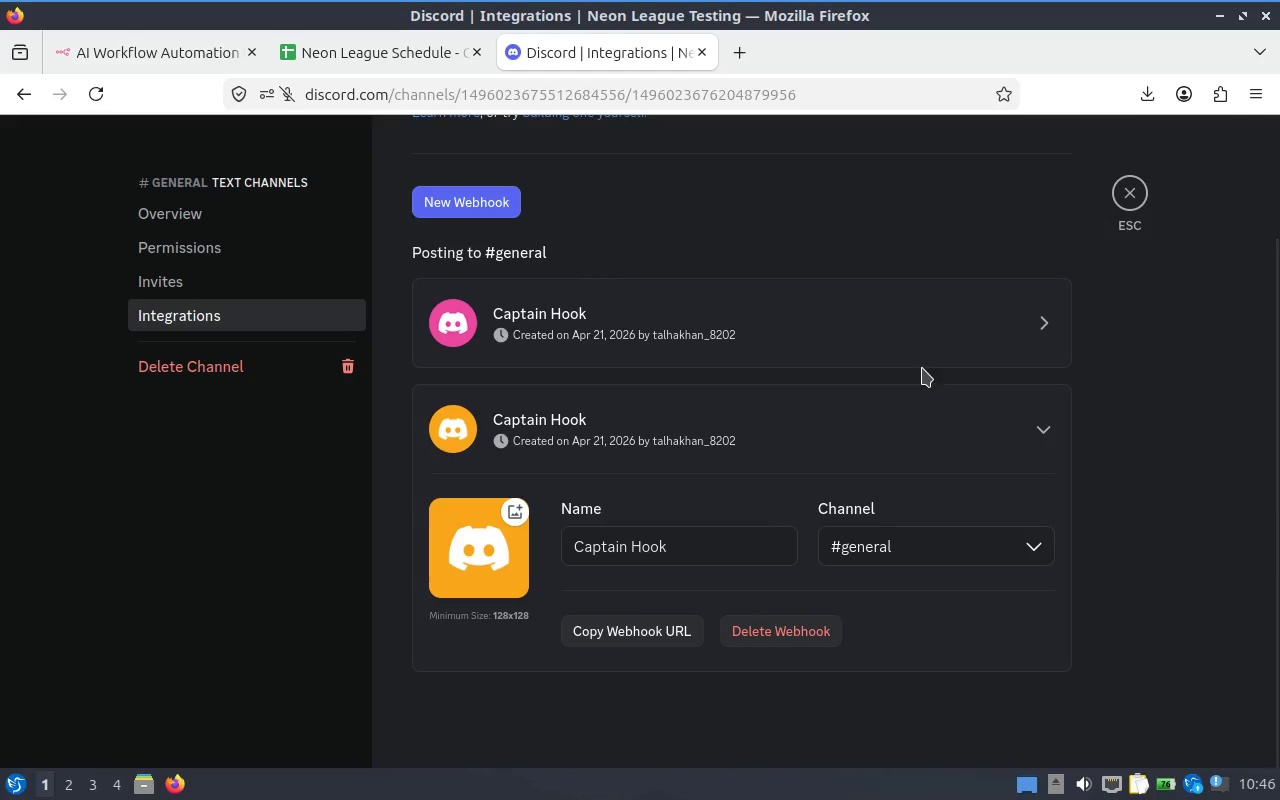 
left_click([955, 339])
 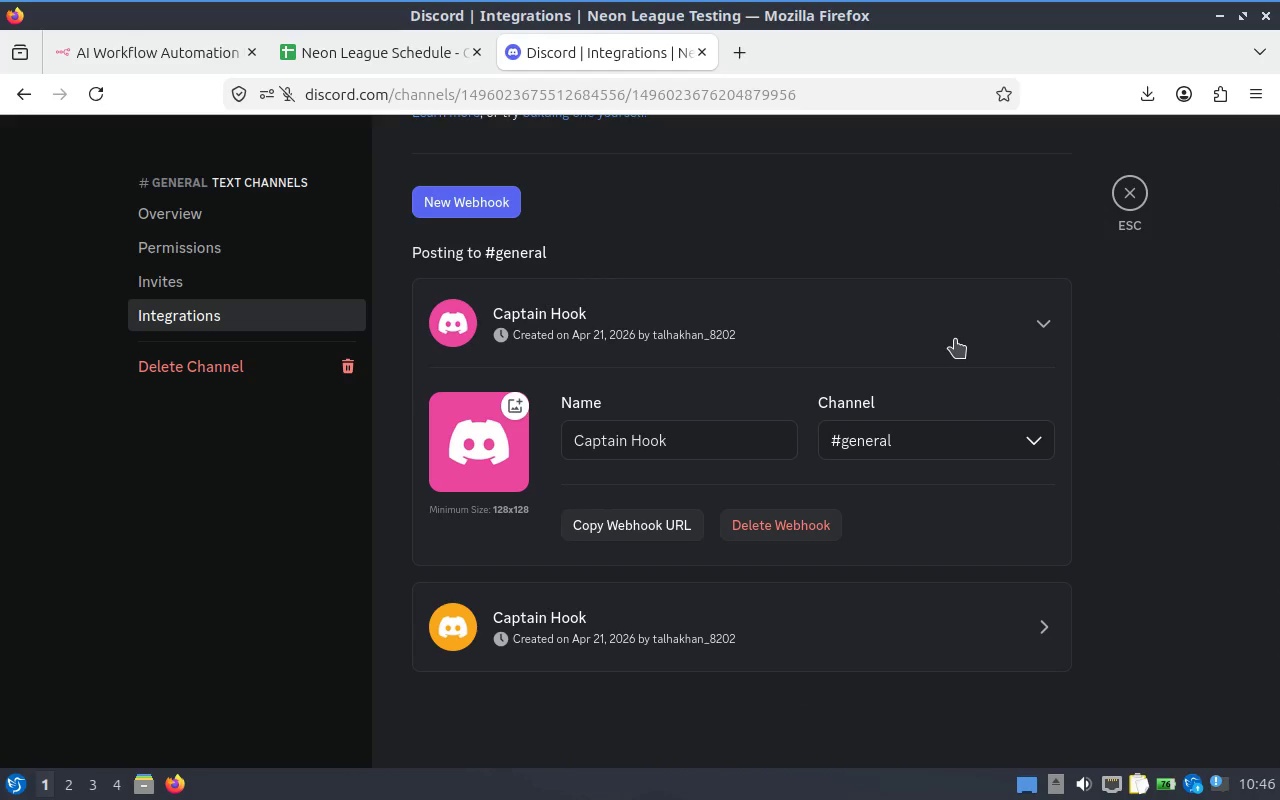 
left_click([955, 339])
 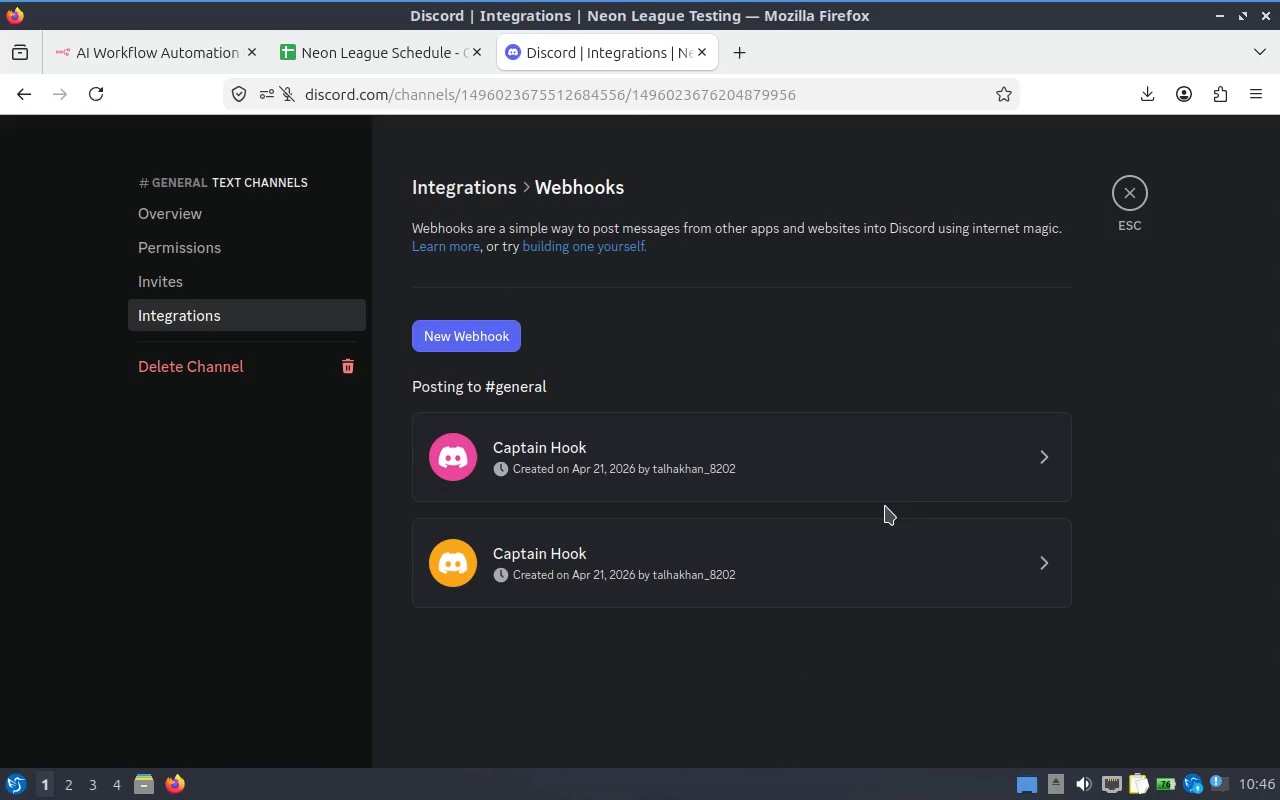 
left_click([893, 572])
 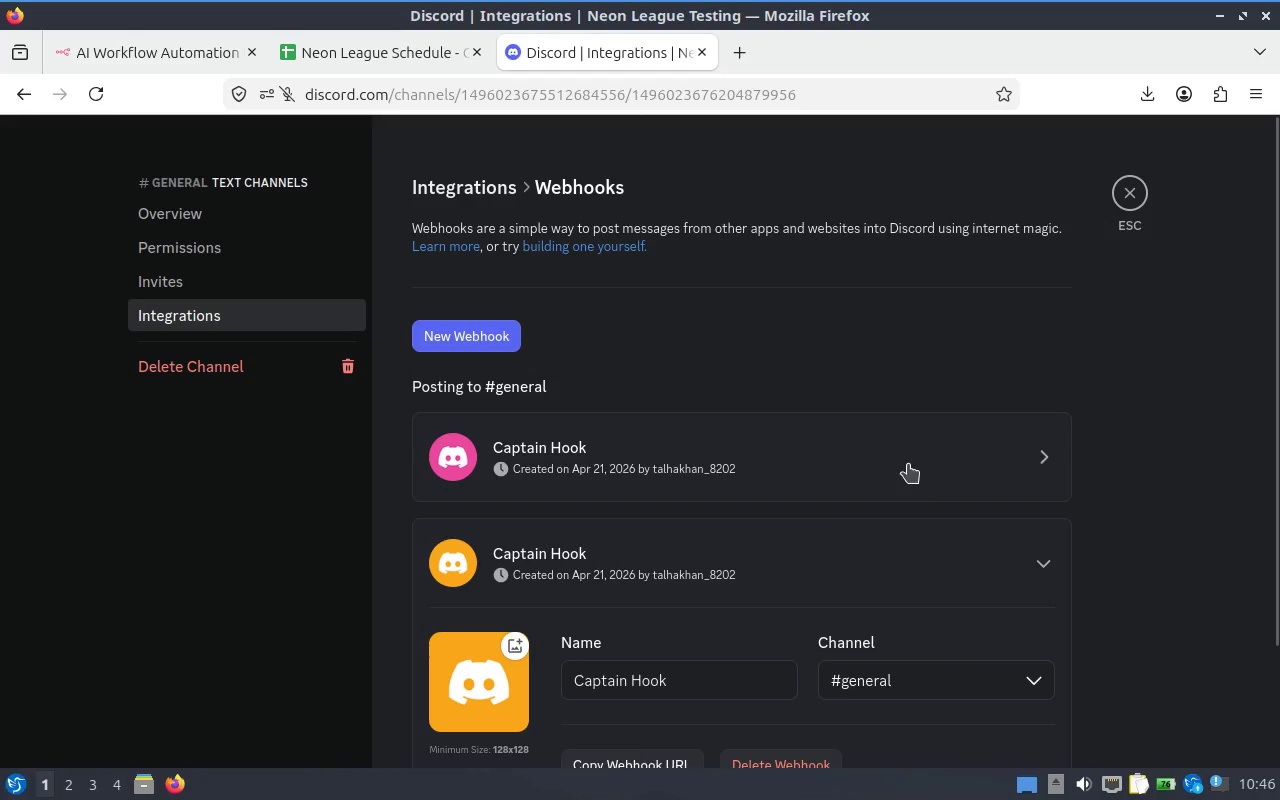 
left_click([908, 464])
 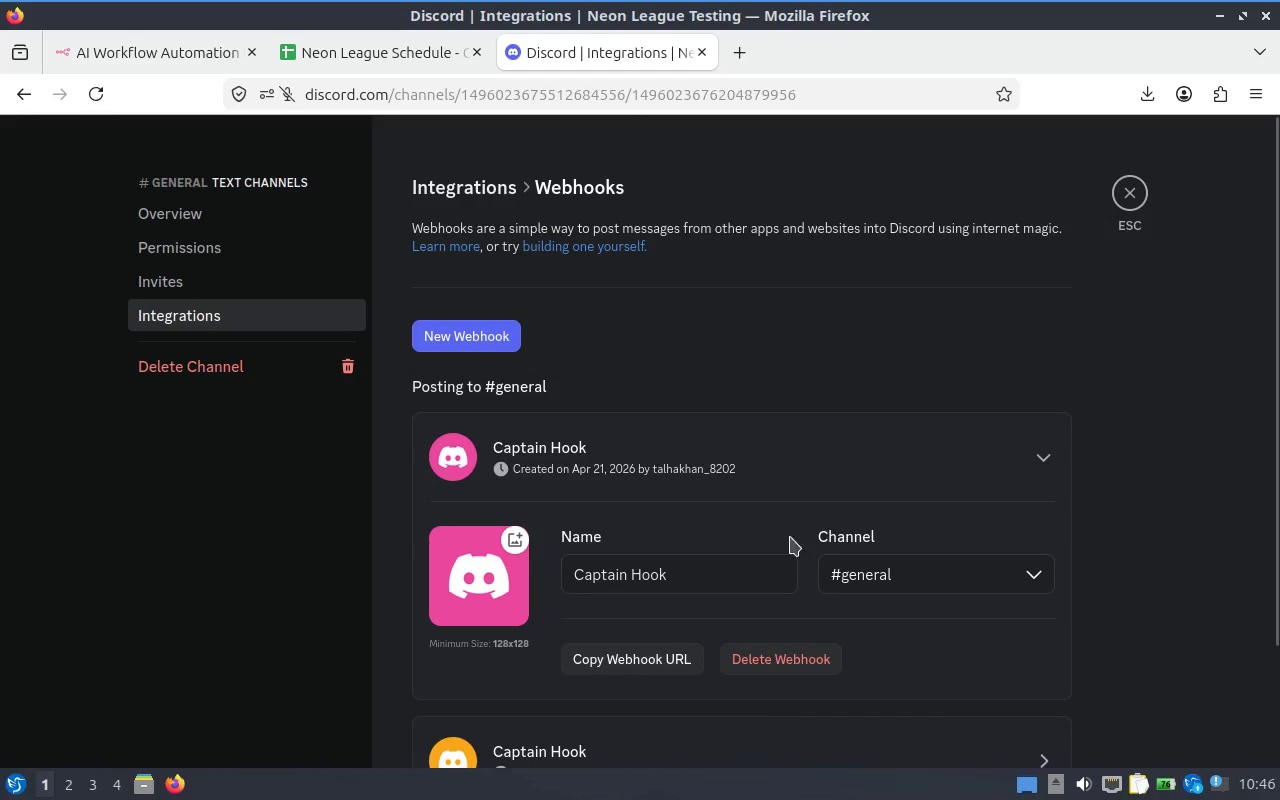 
scroll: coordinate [868, 467], scroll_direction: down, amount: 2.0
 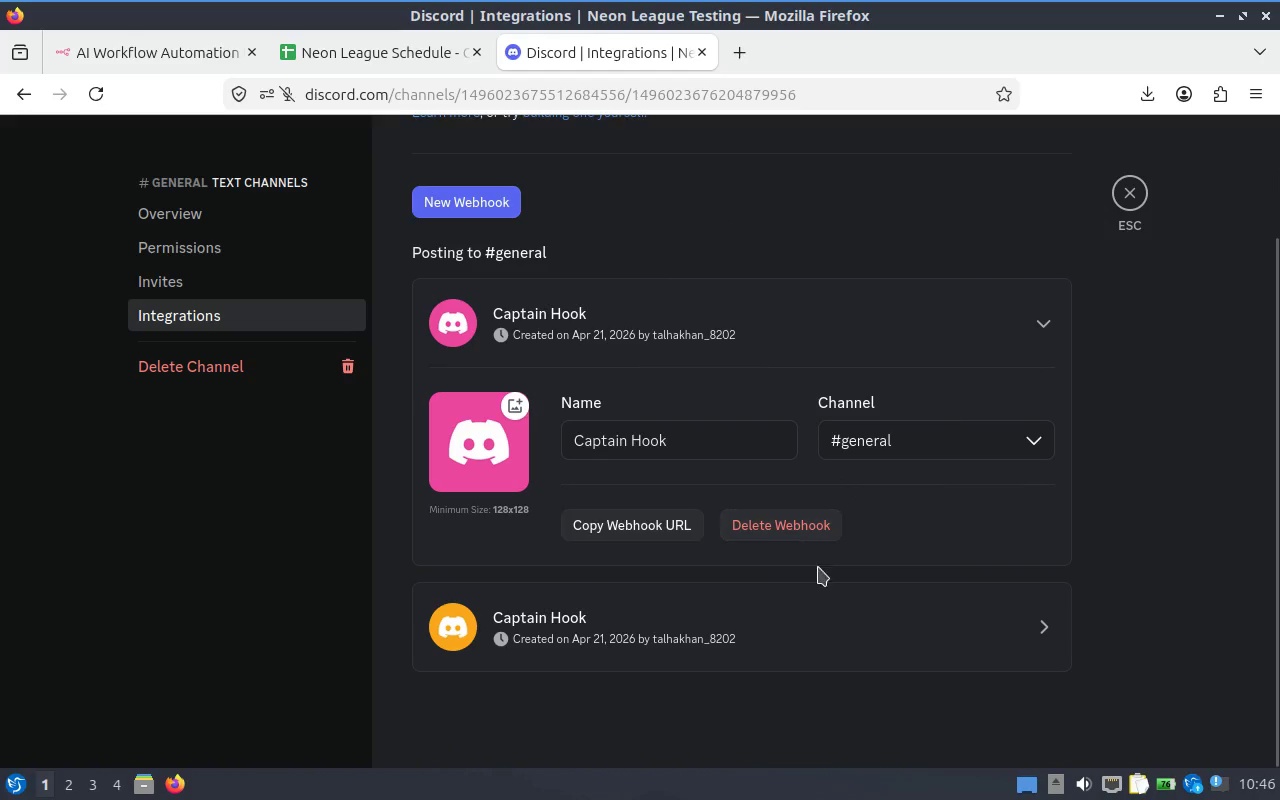 
left_click([842, 621])
 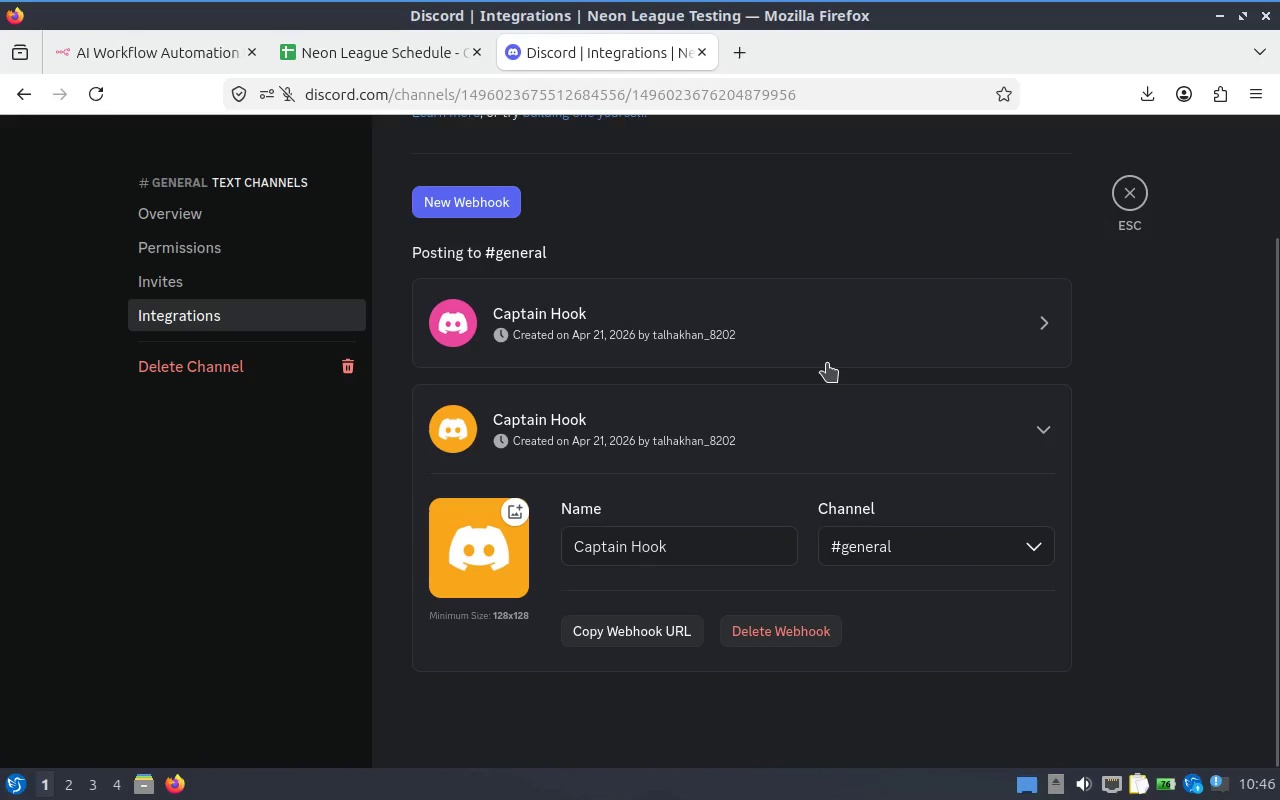 
left_click([827, 363])
 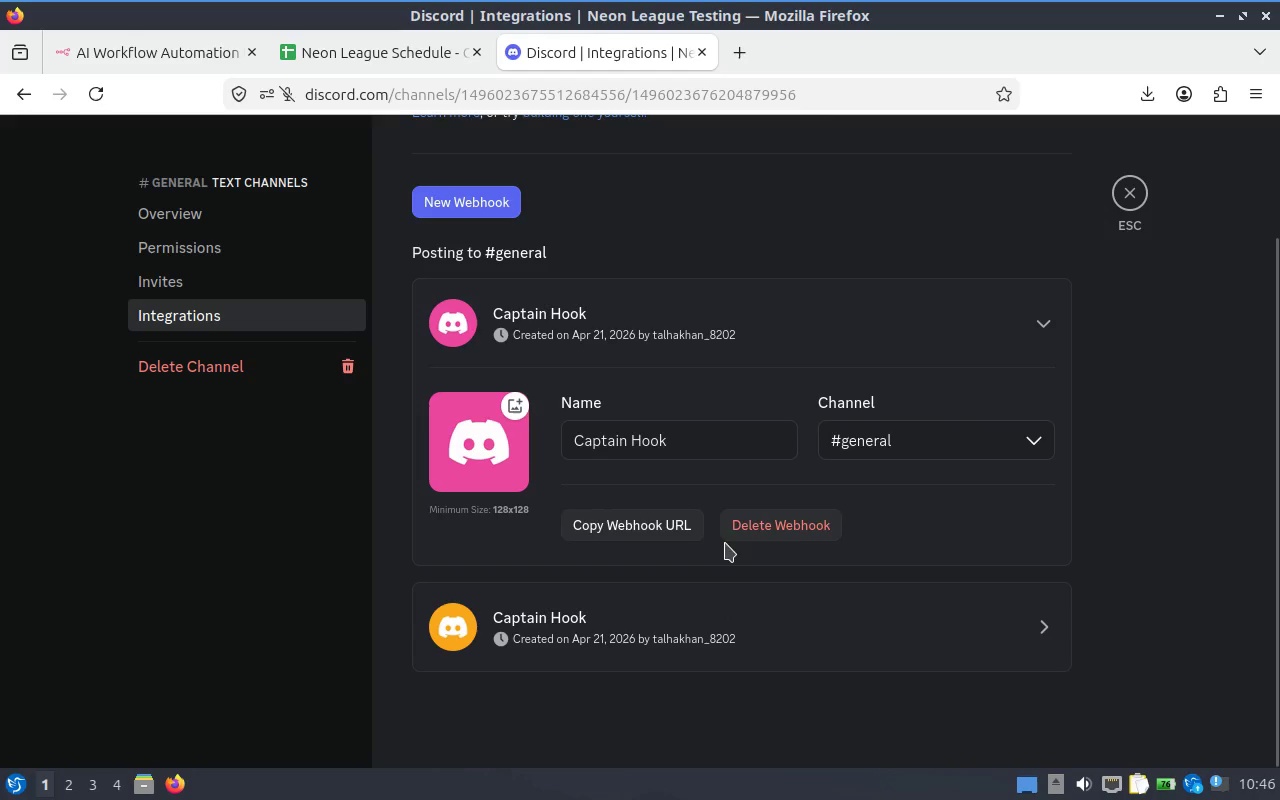 
left_click([776, 531])
 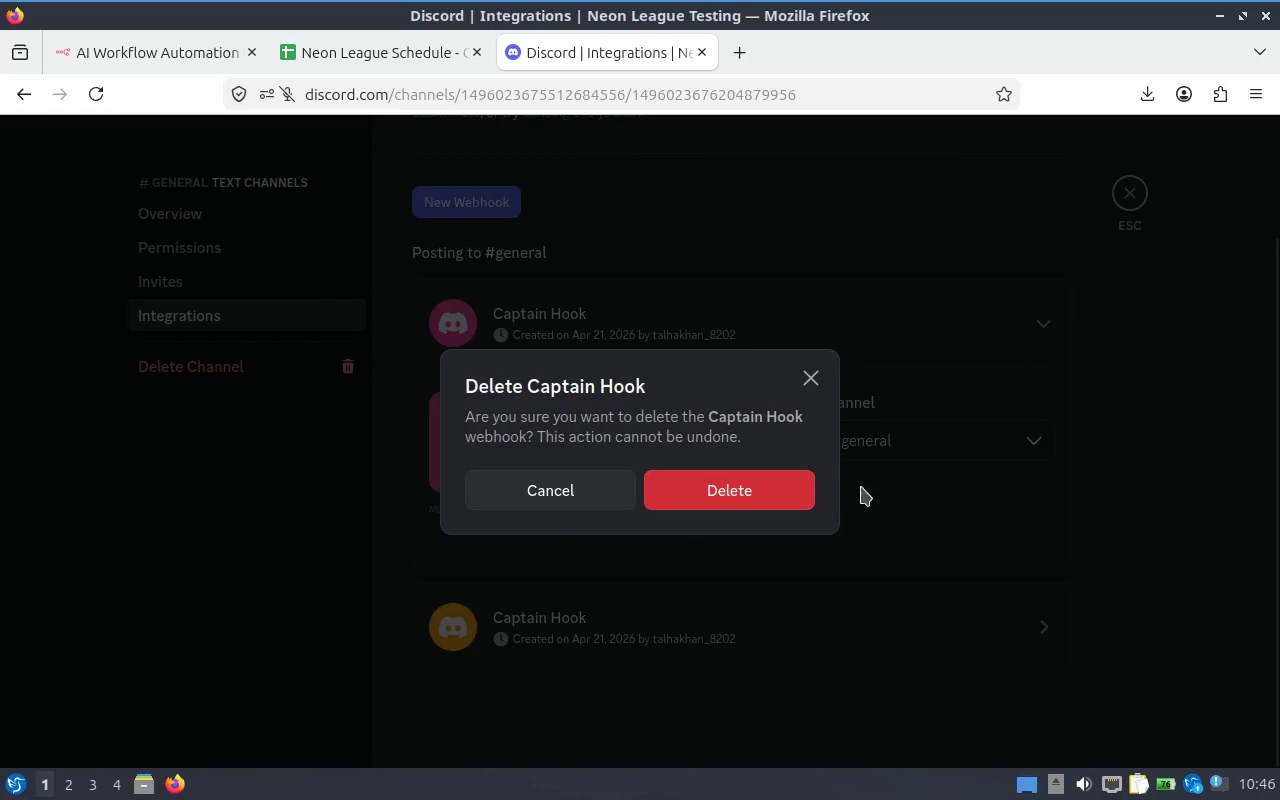 
left_click([782, 500])
 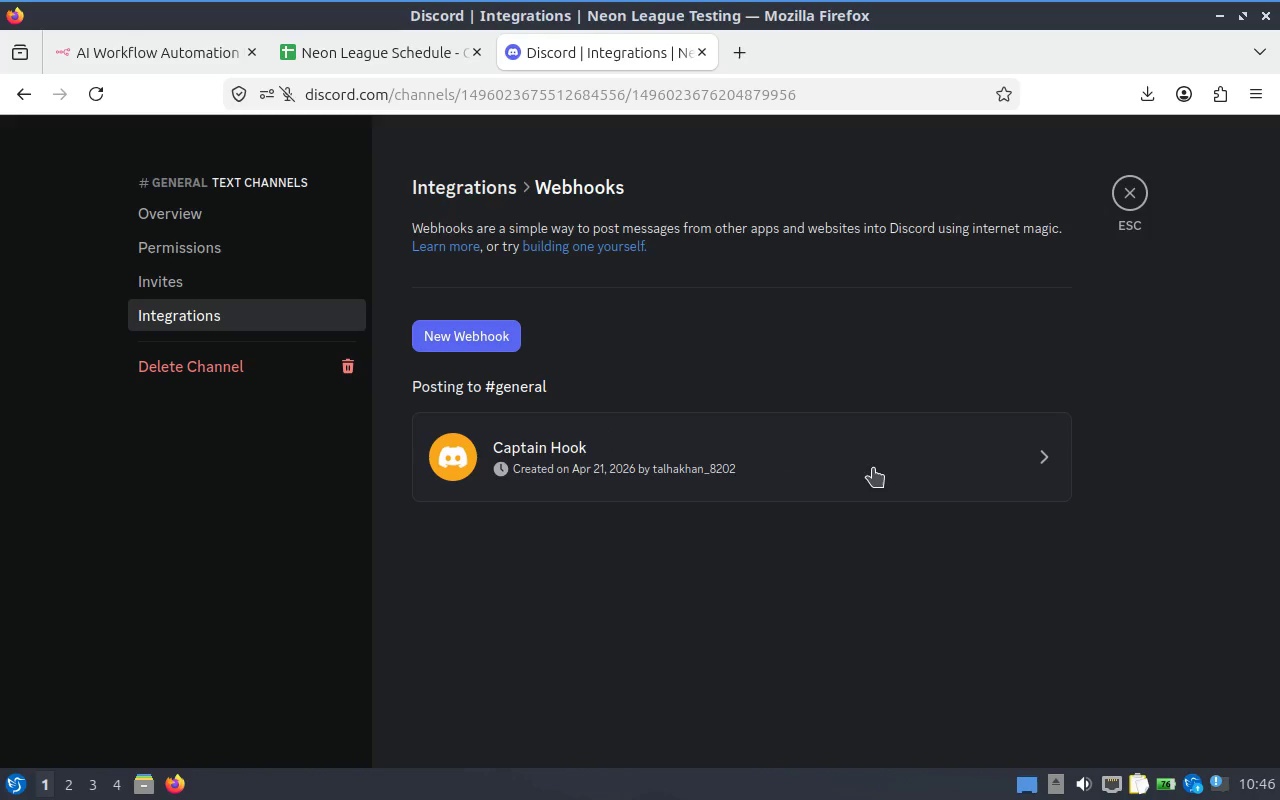 
left_click([831, 476])
 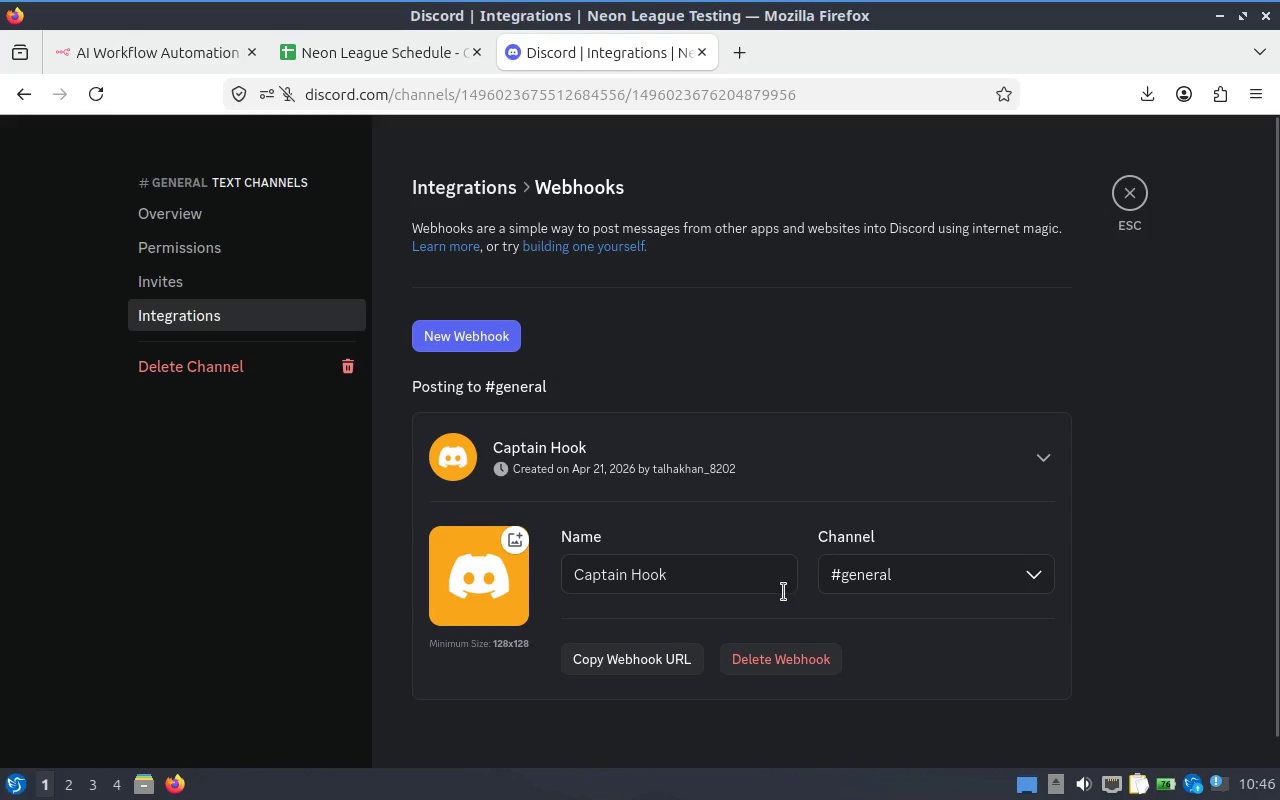 
left_click([770, 645])
 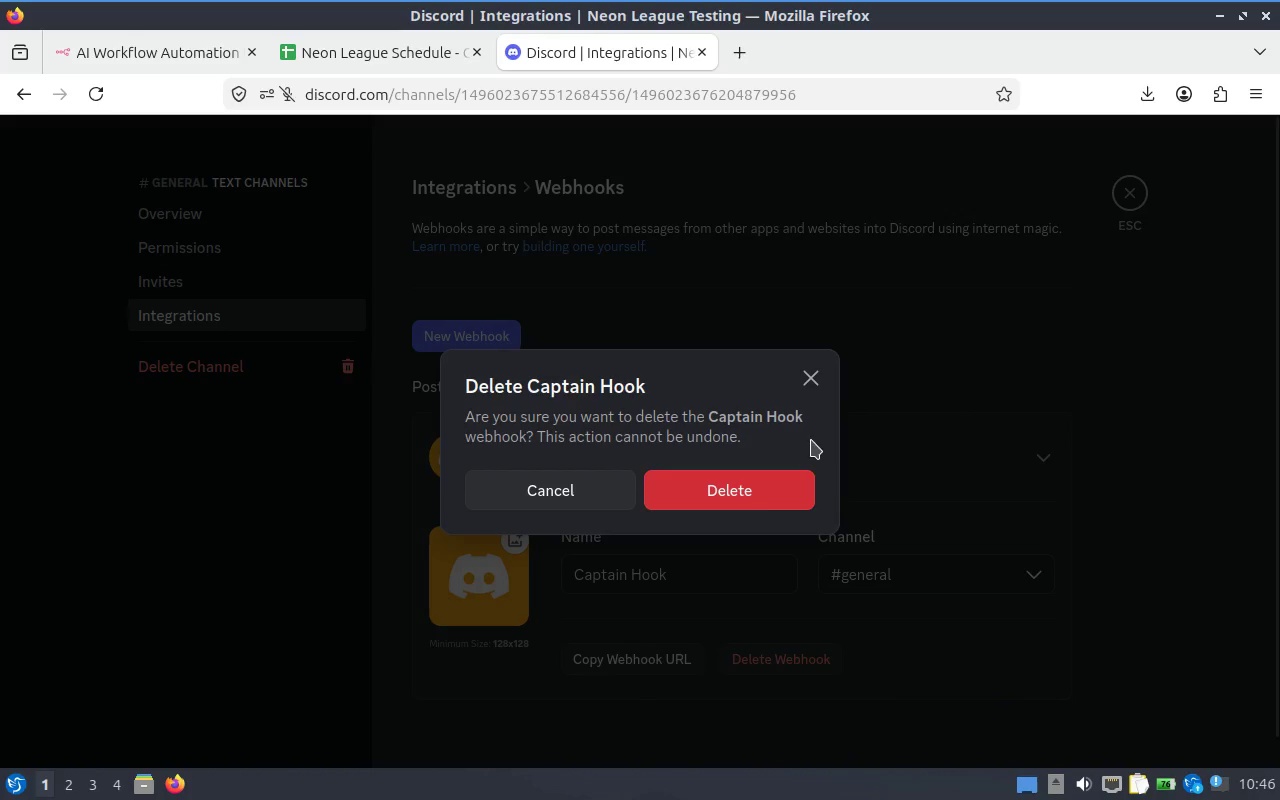 
left_click([751, 488])
 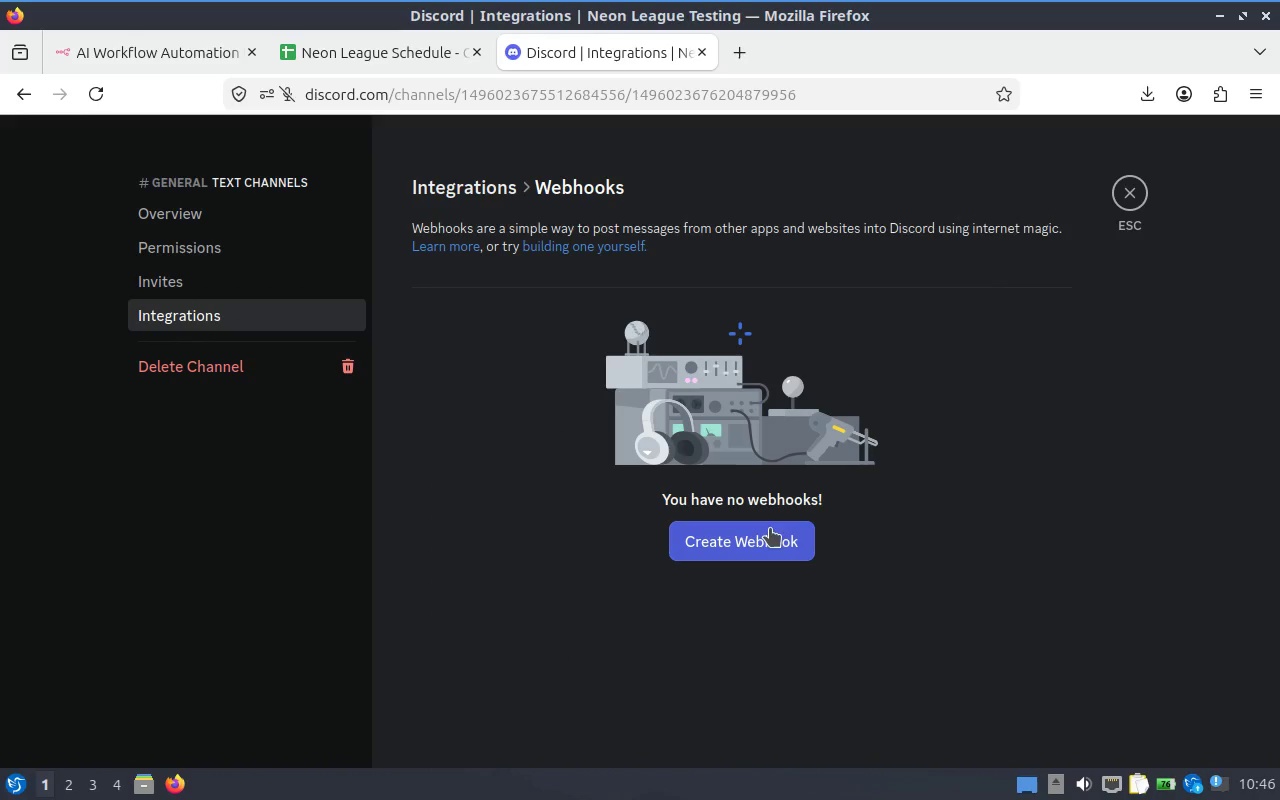 
left_click([762, 551])
 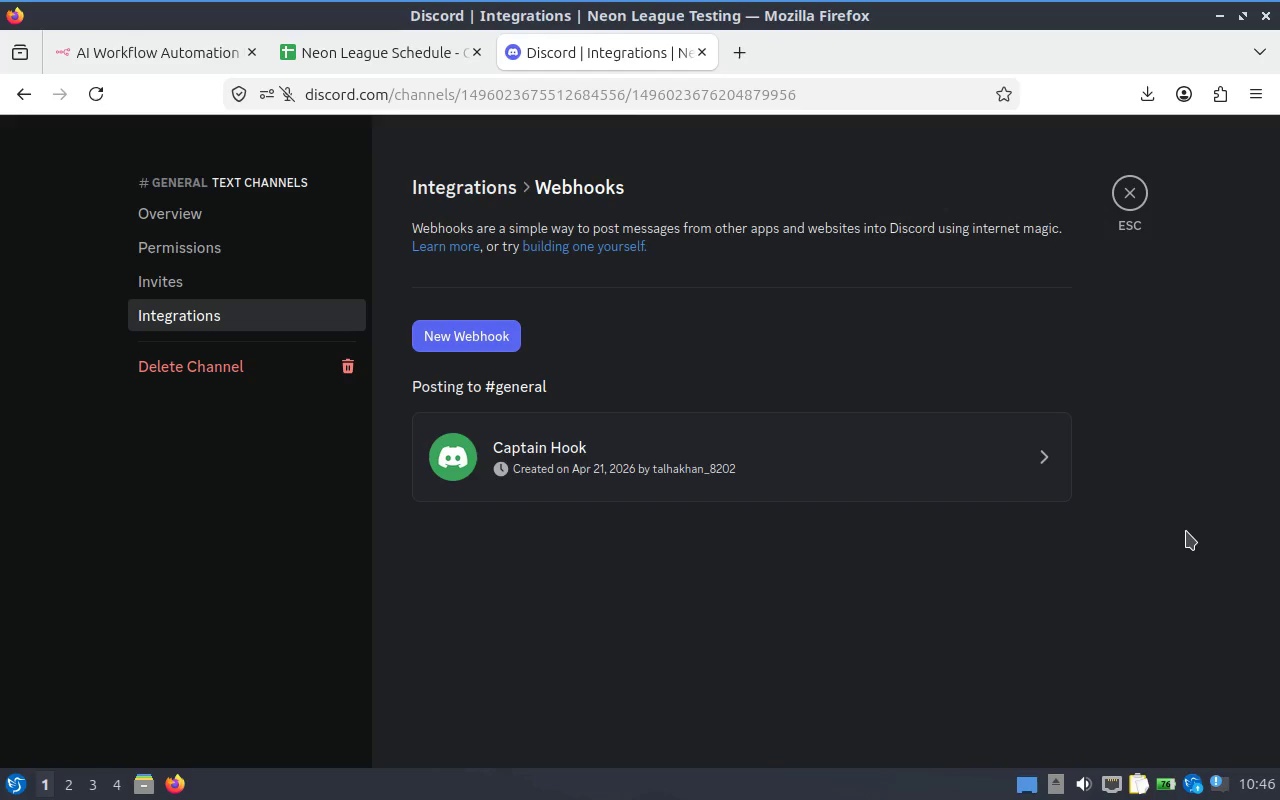 
left_click([1018, 451])
 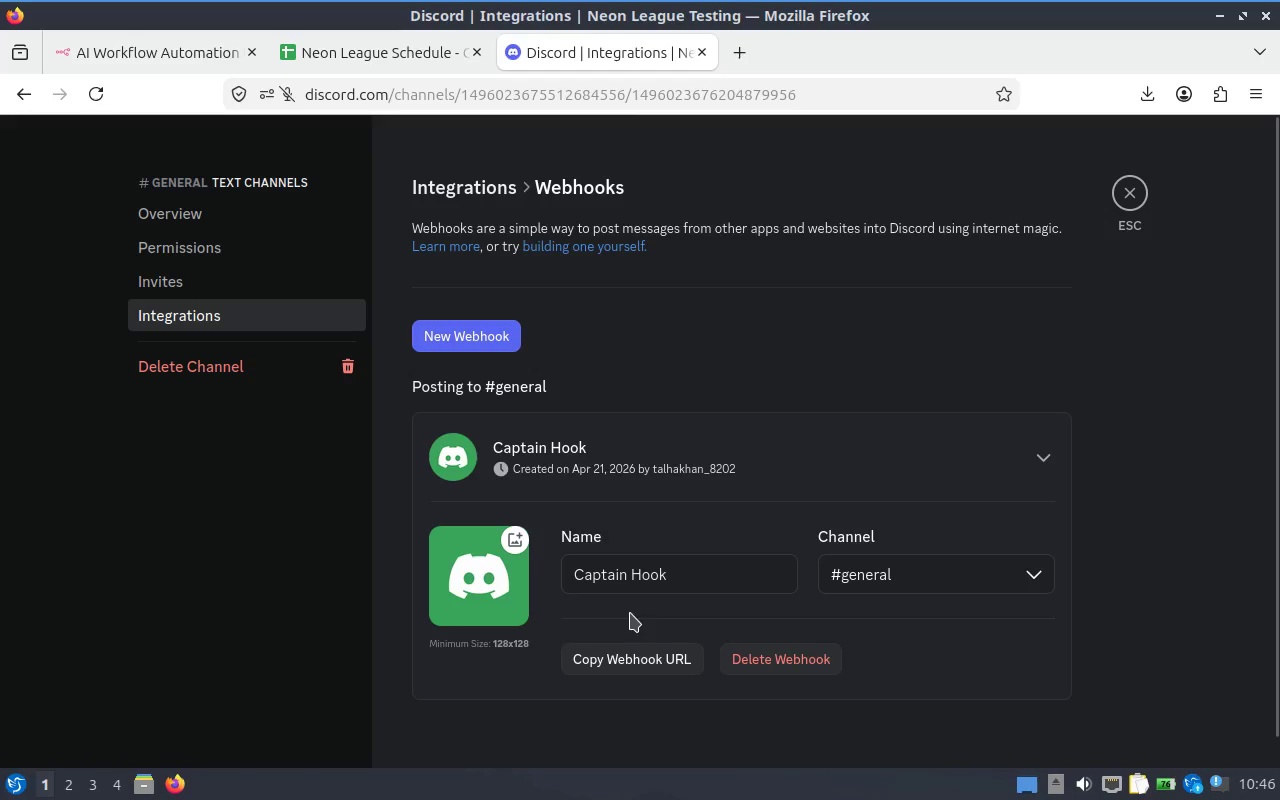 
left_click([625, 642])
 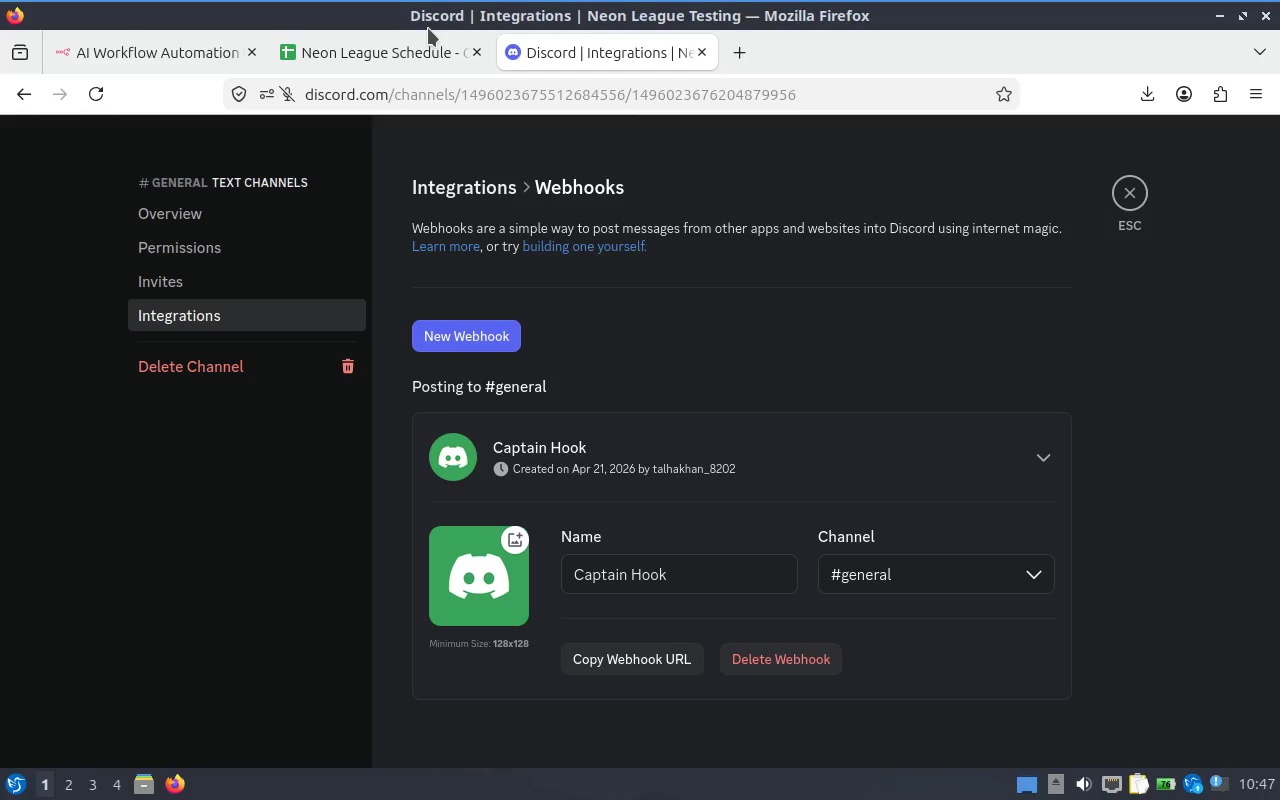 
wait(15.38)
 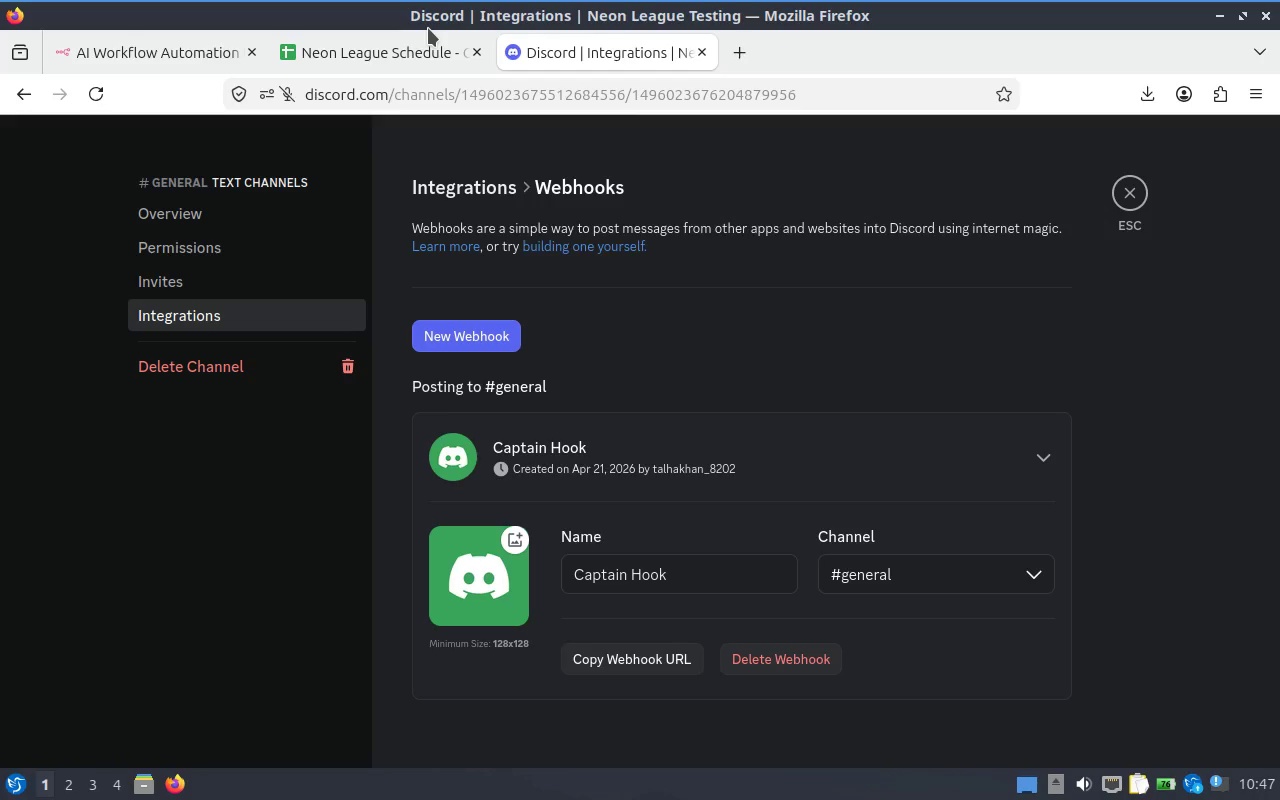 
left_click([748, 61])
 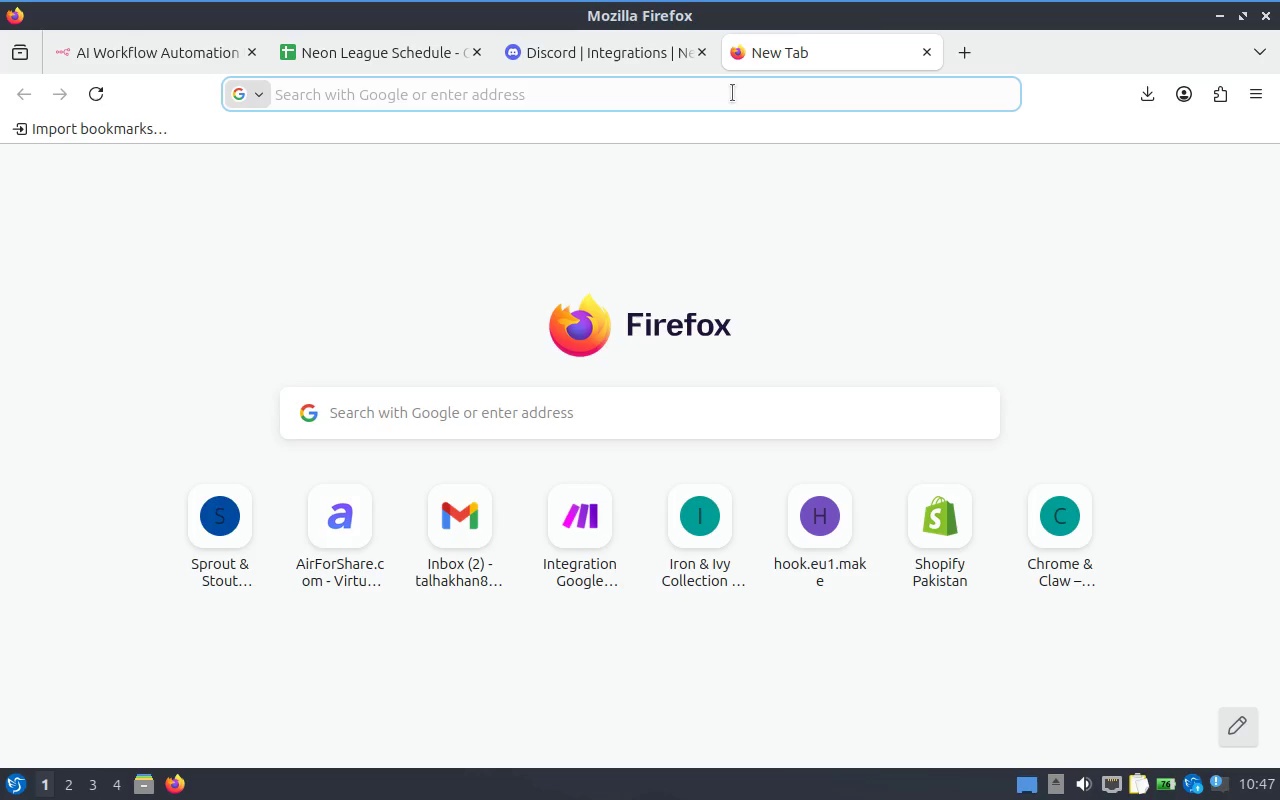 
type(google console)
 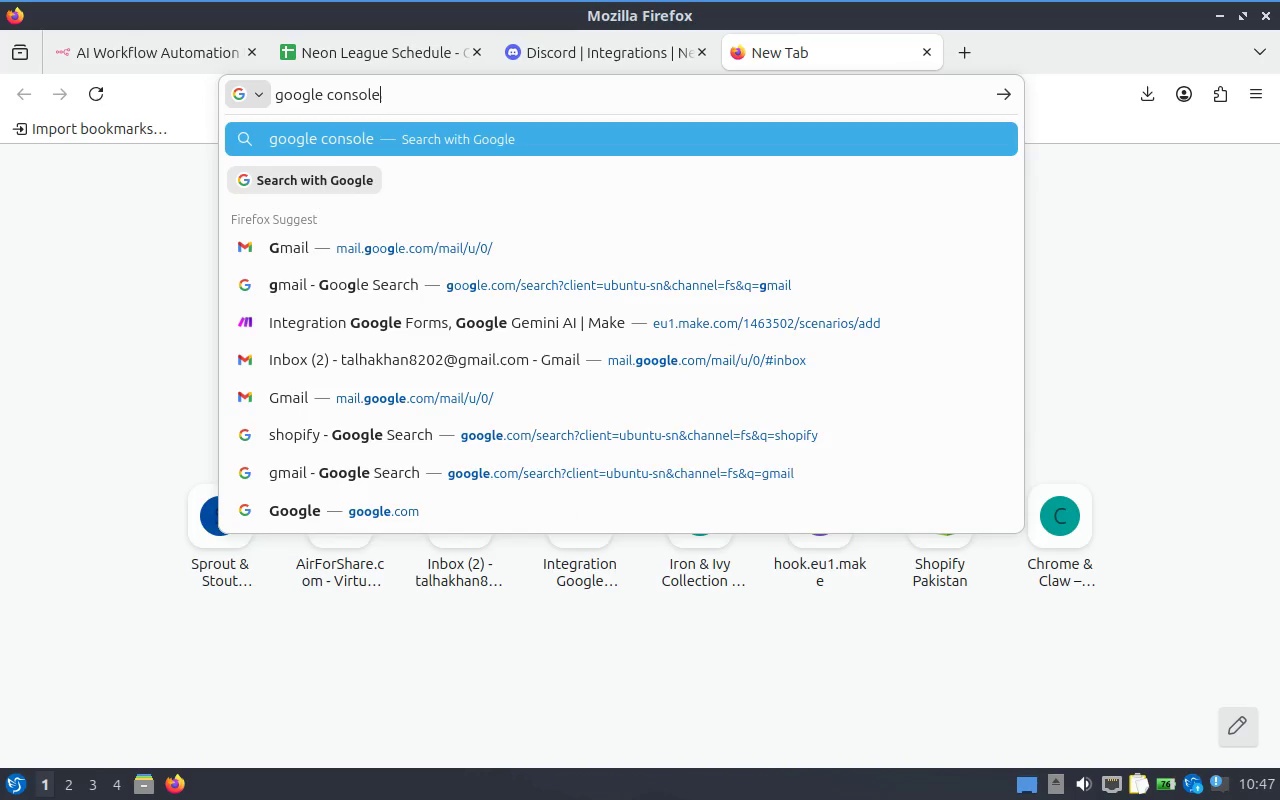 
key(Enter)
 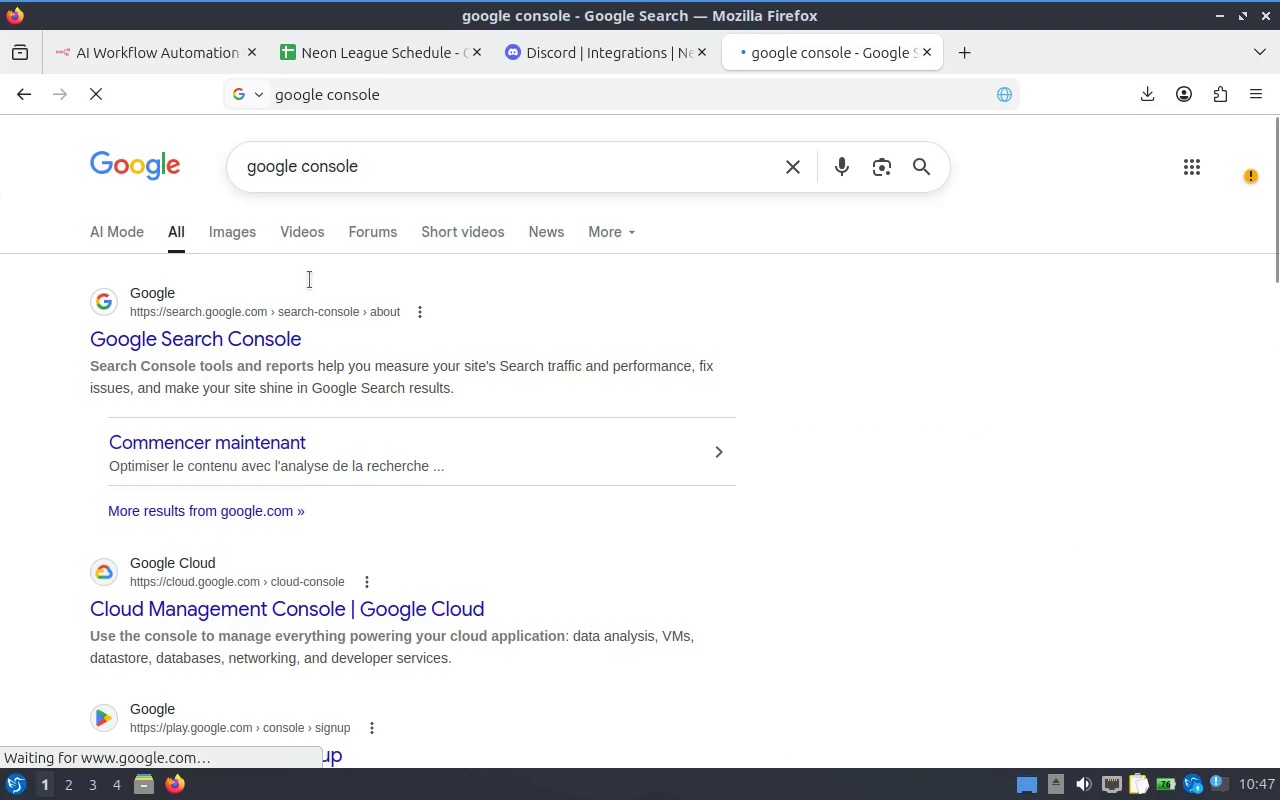 
scroll: coordinate [385, 400], scroll_direction: down, amount: 6.0
 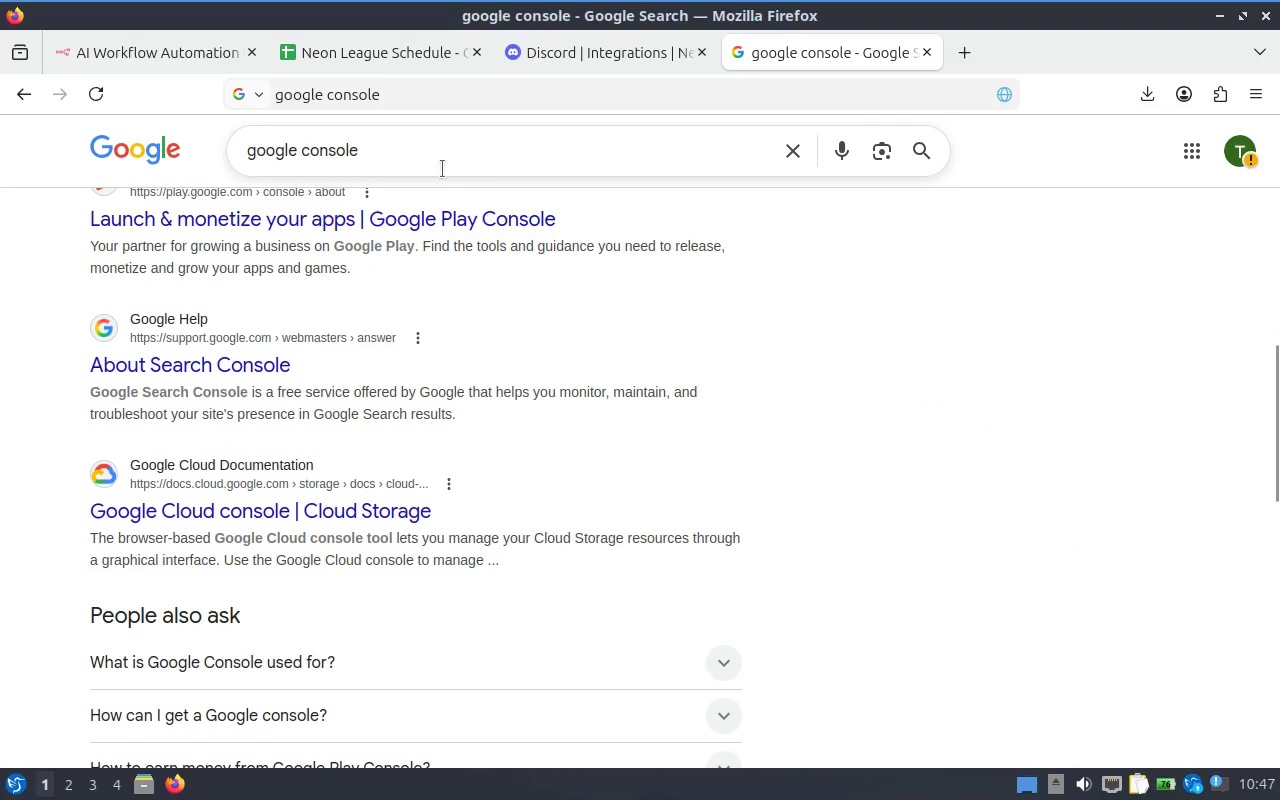 
left_click([426, 163])
 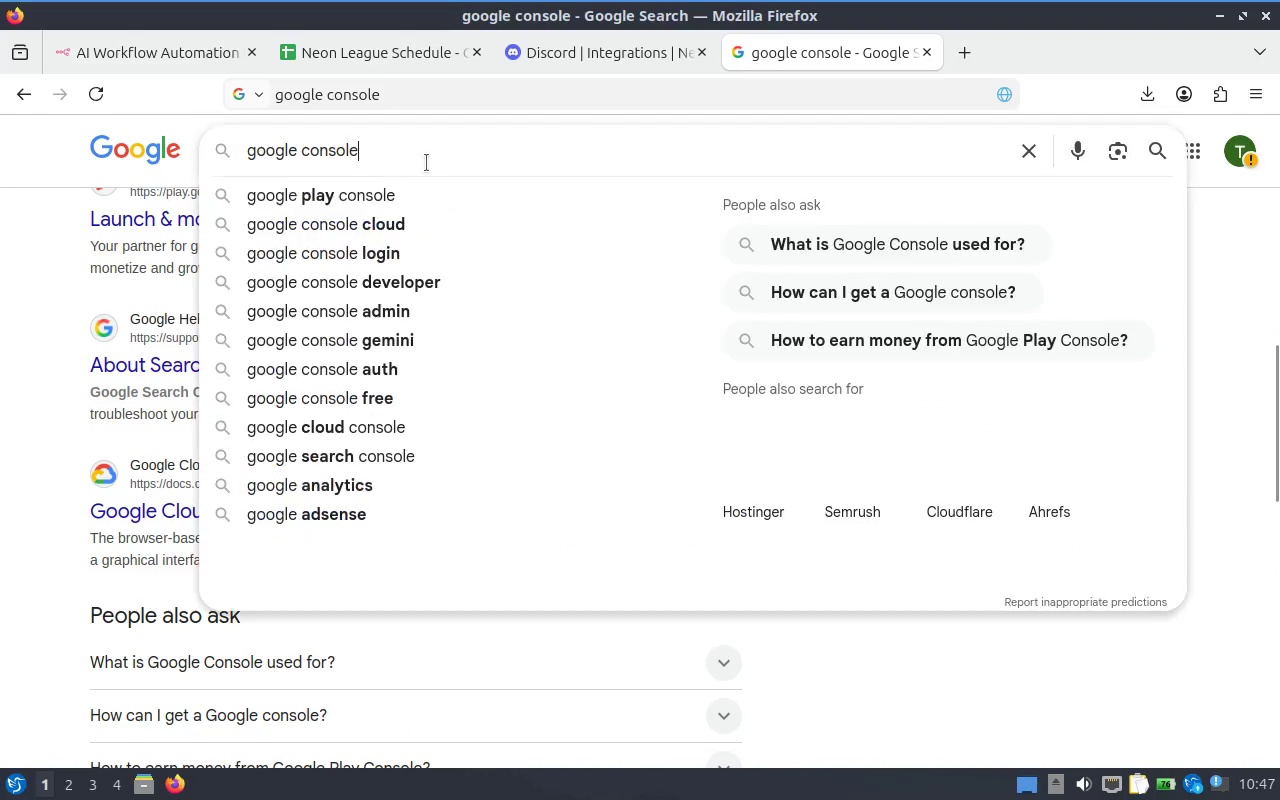 
key(Control+ControlLeft)
 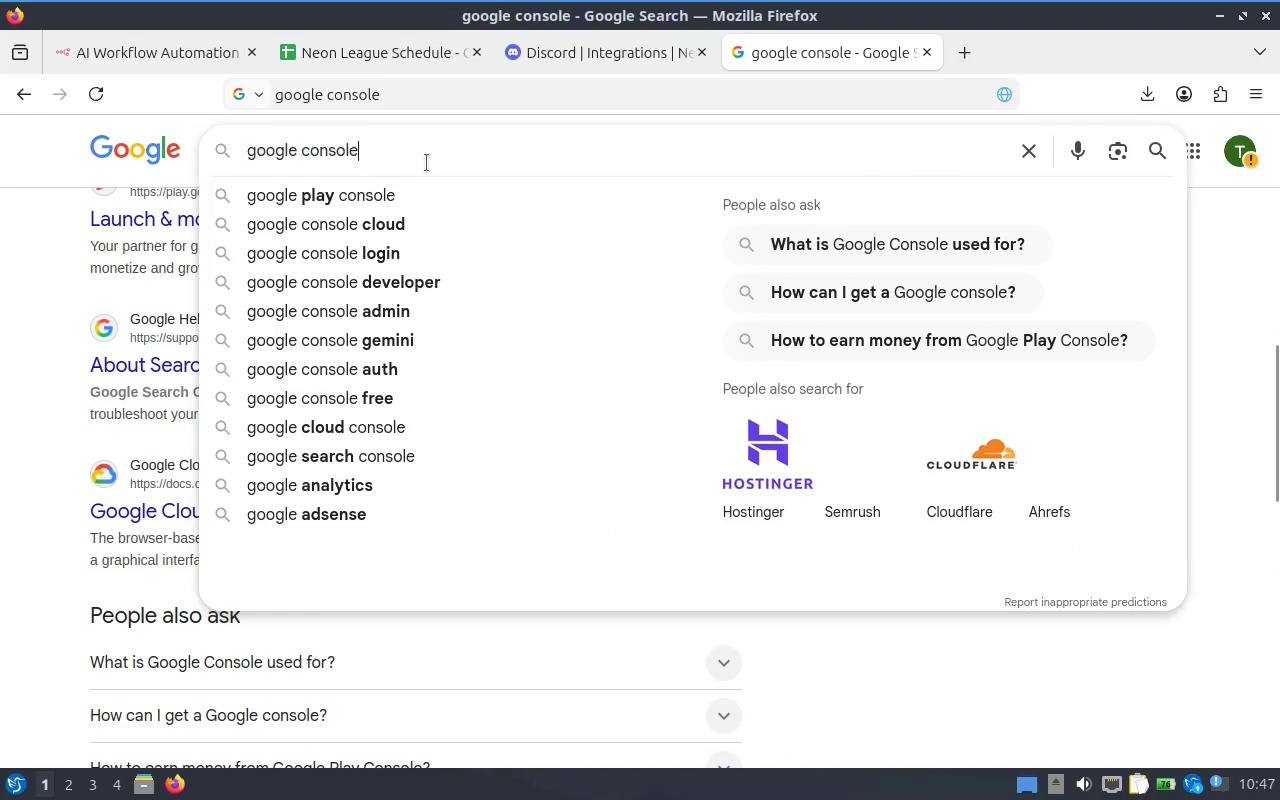 
key(Control+A)
 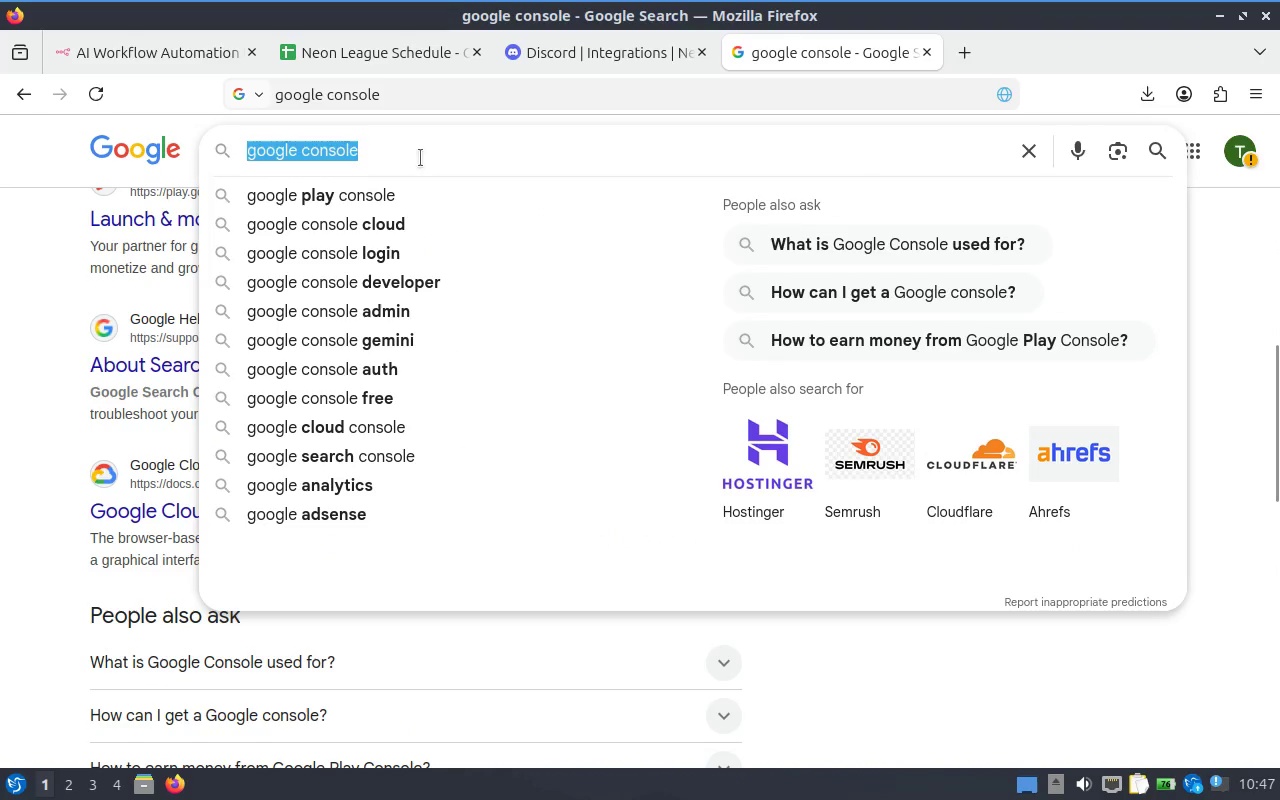 
type(google developer console)
 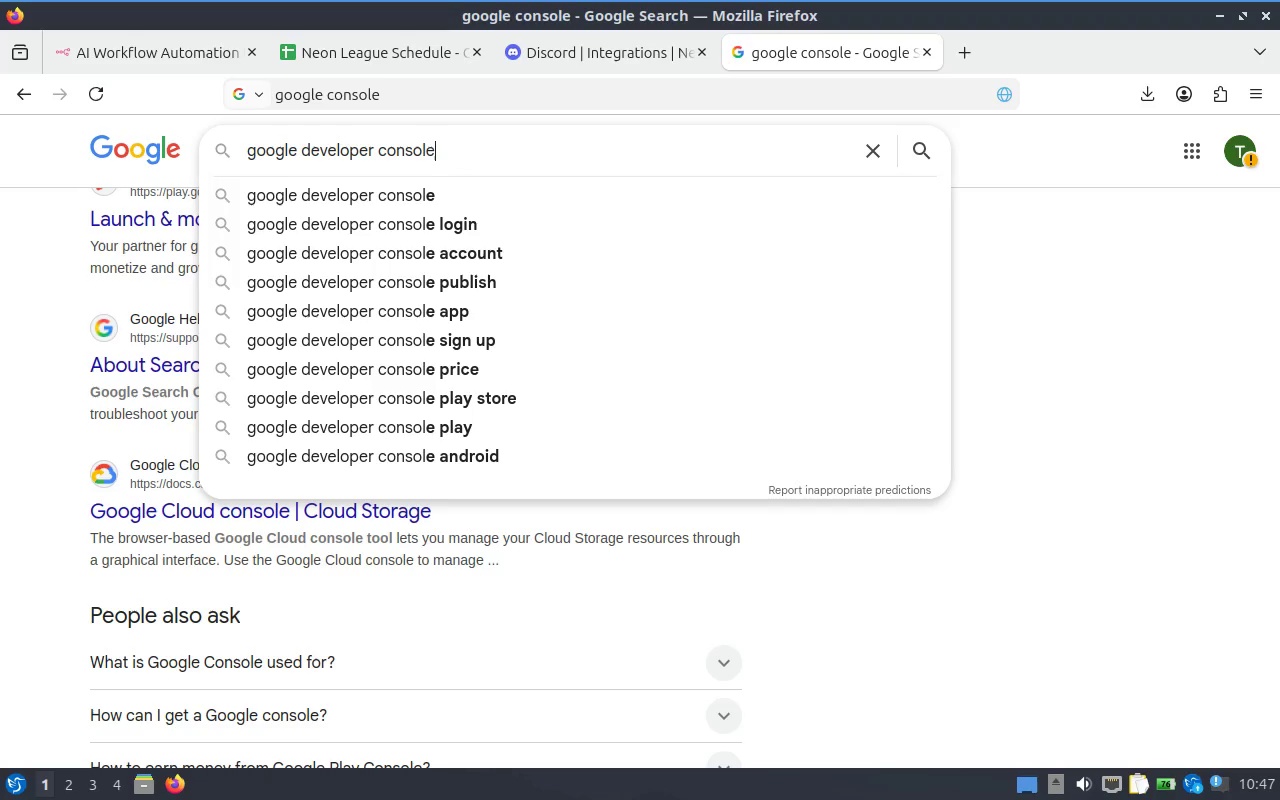 
key(Enter)
 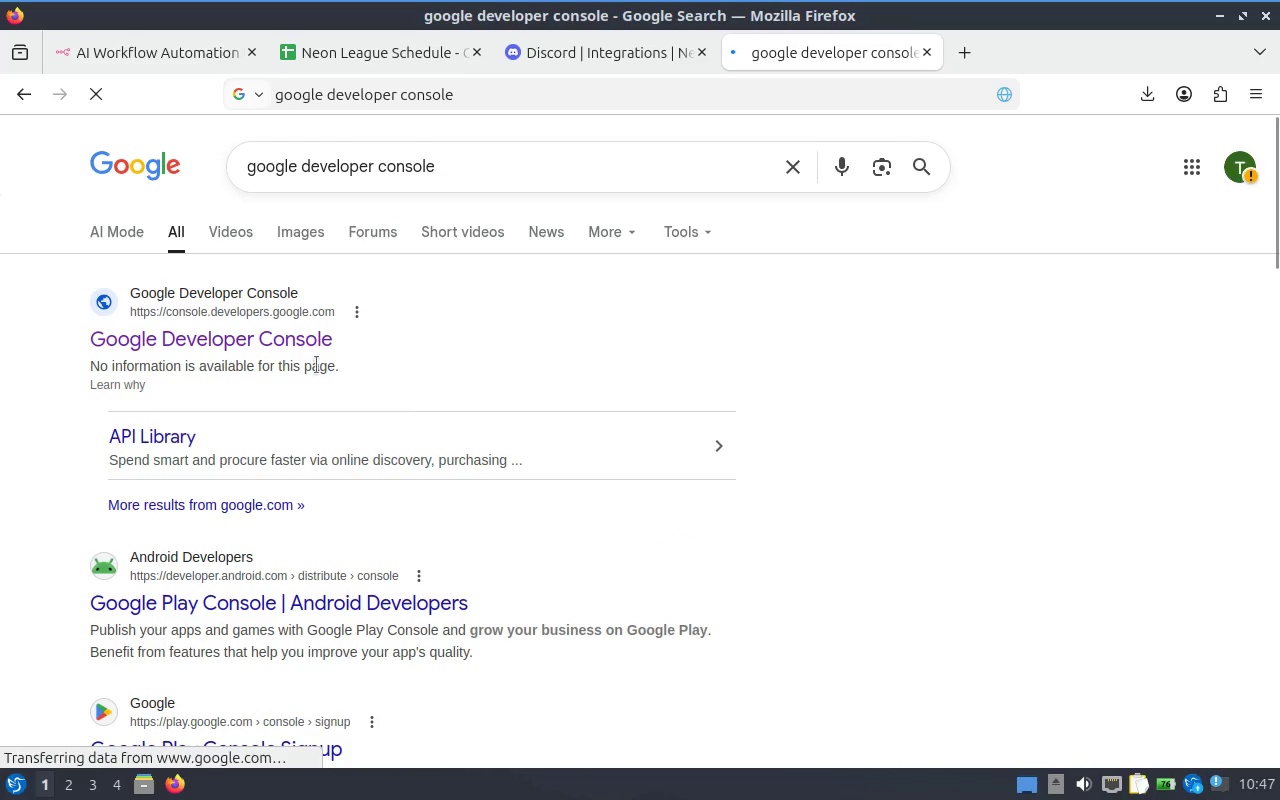 
left_click([281, 325])
 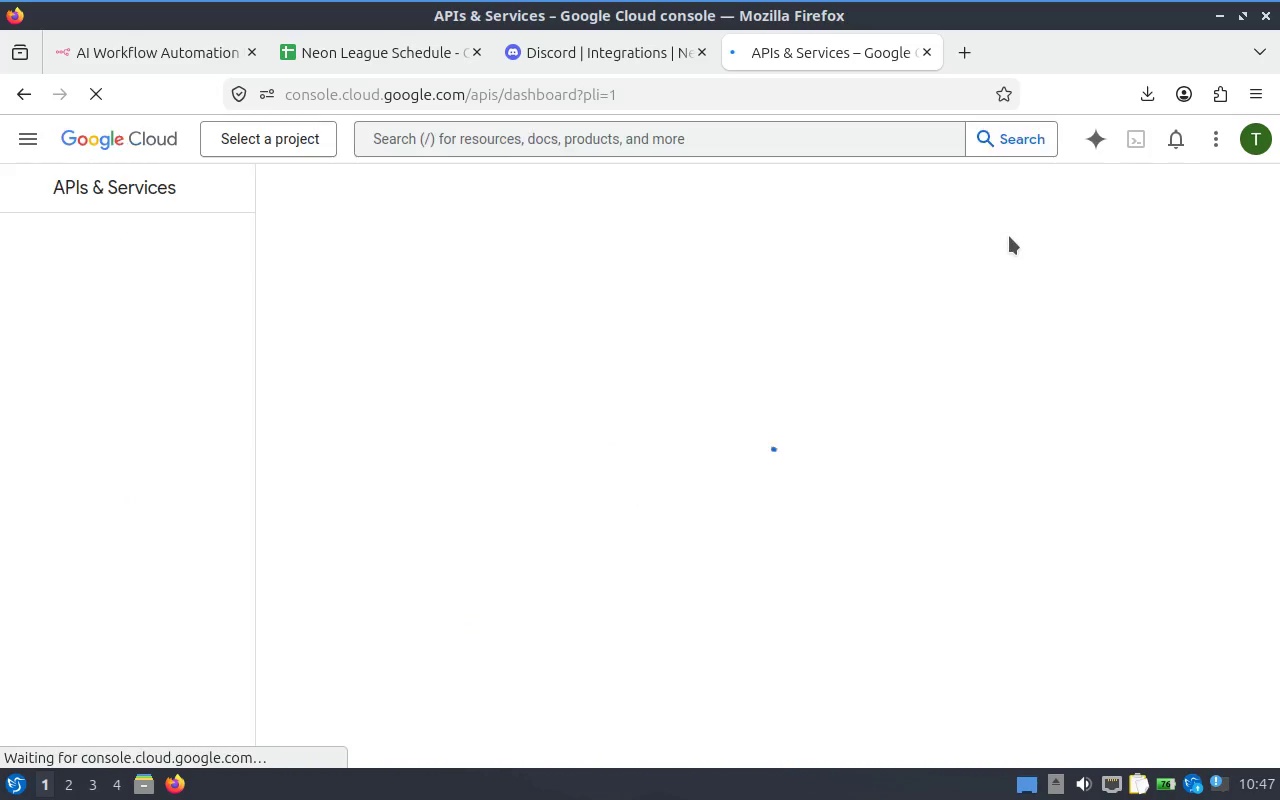 
wait(9.69)
 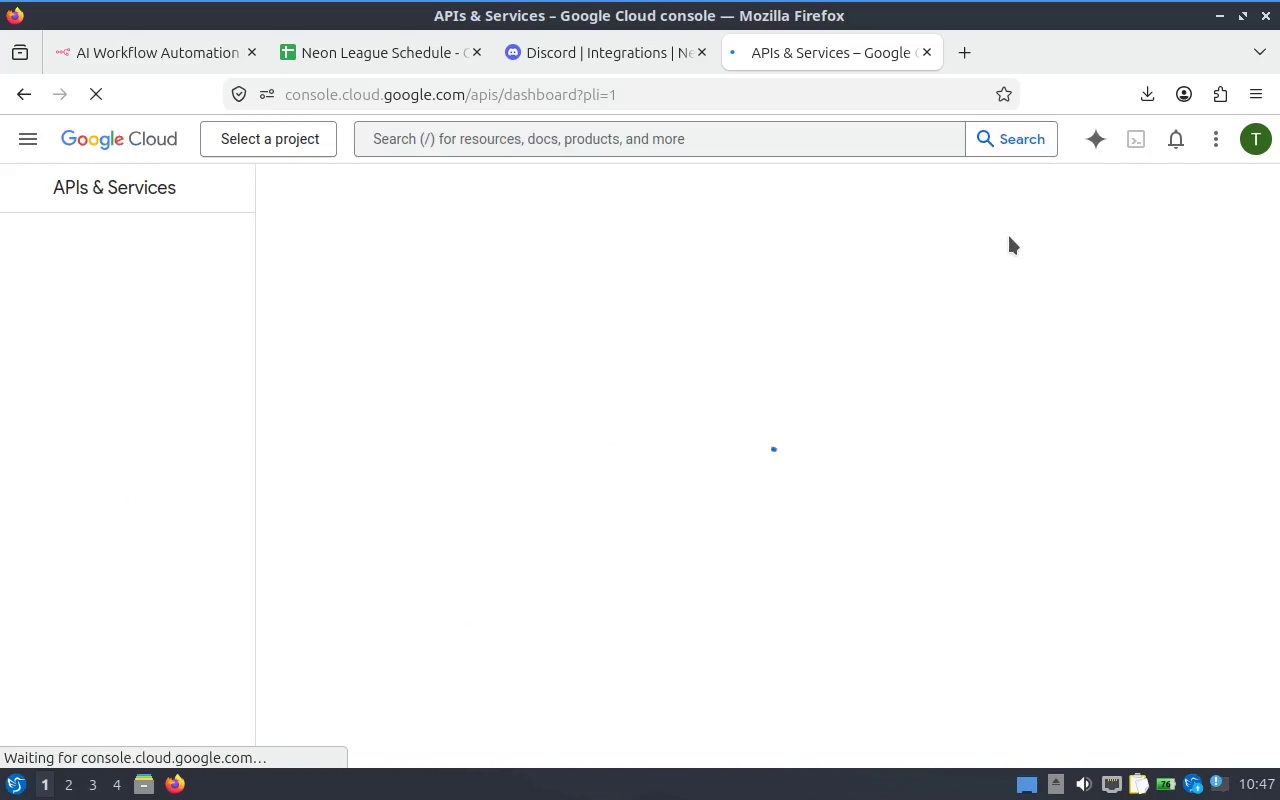 
left_click([275, 146])
 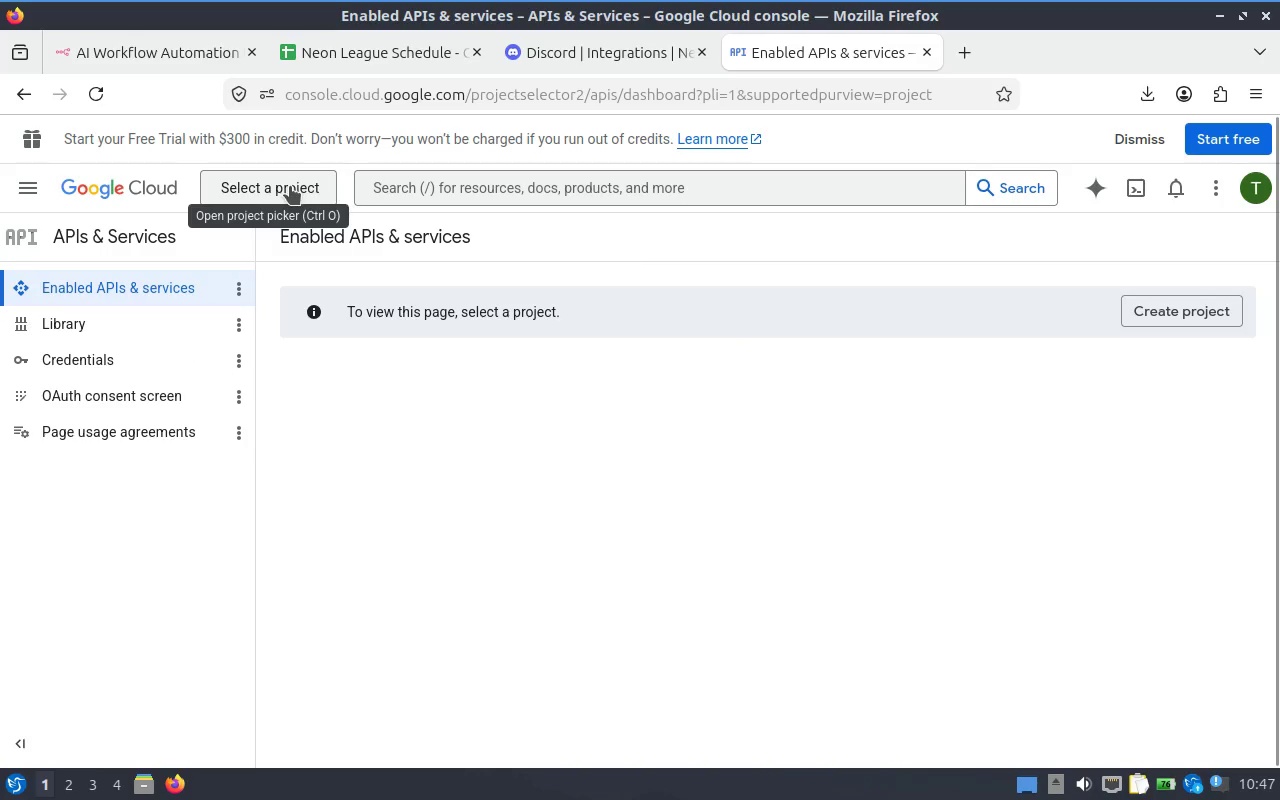 
left_click([290, 186])
 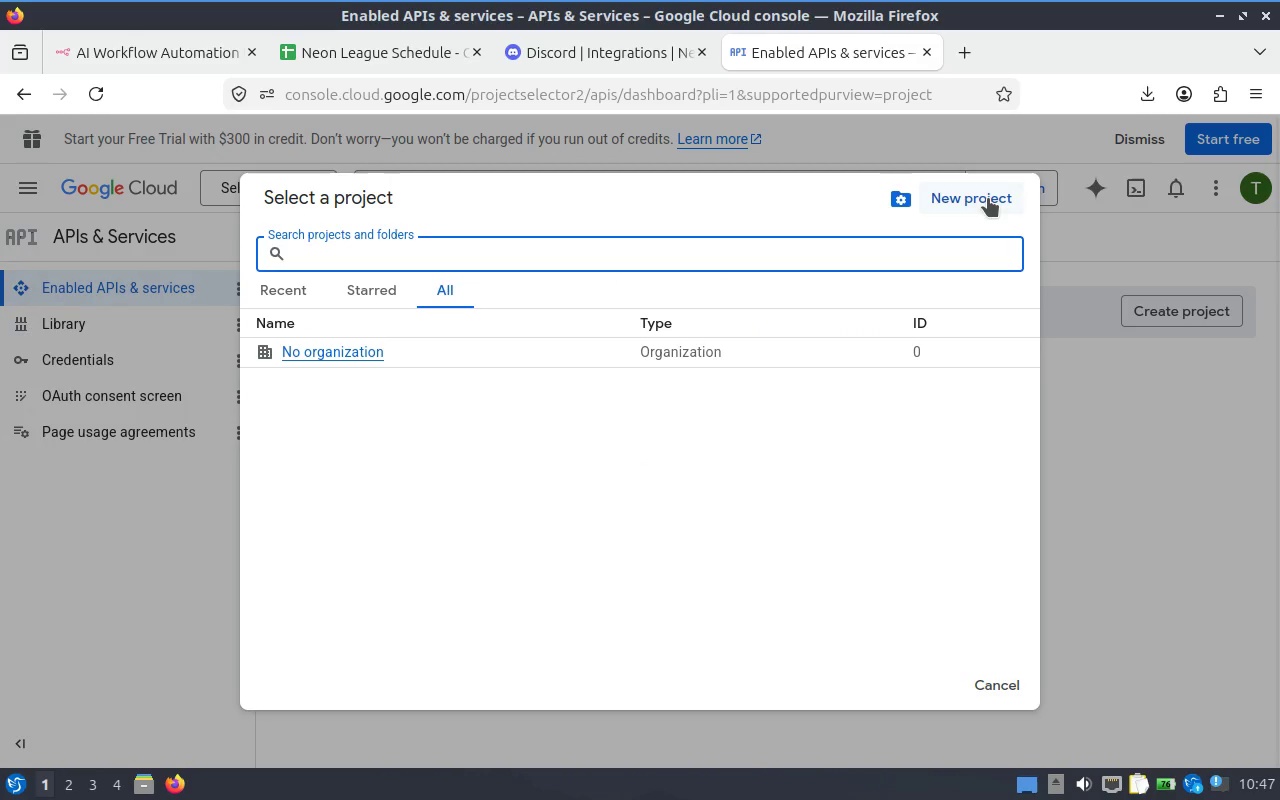 
left_click([988, 198])
 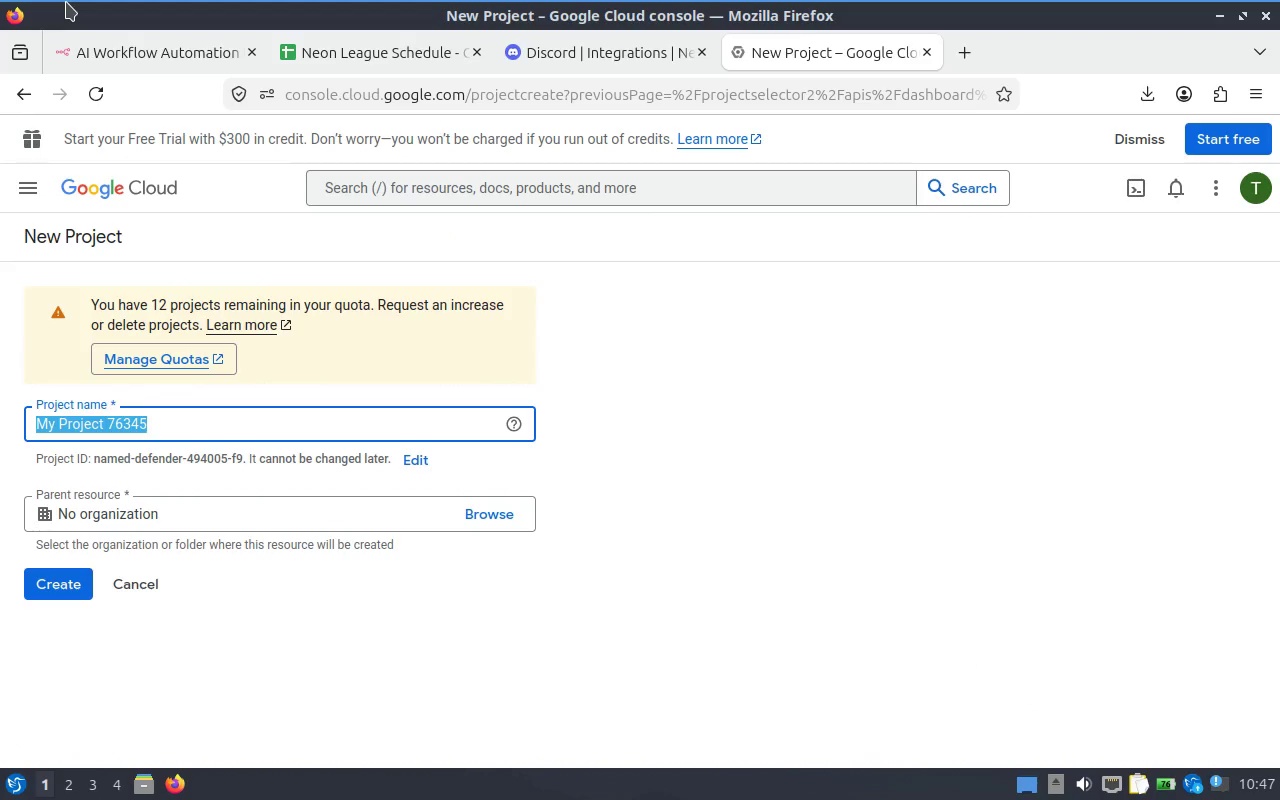 
wait(10.42)
 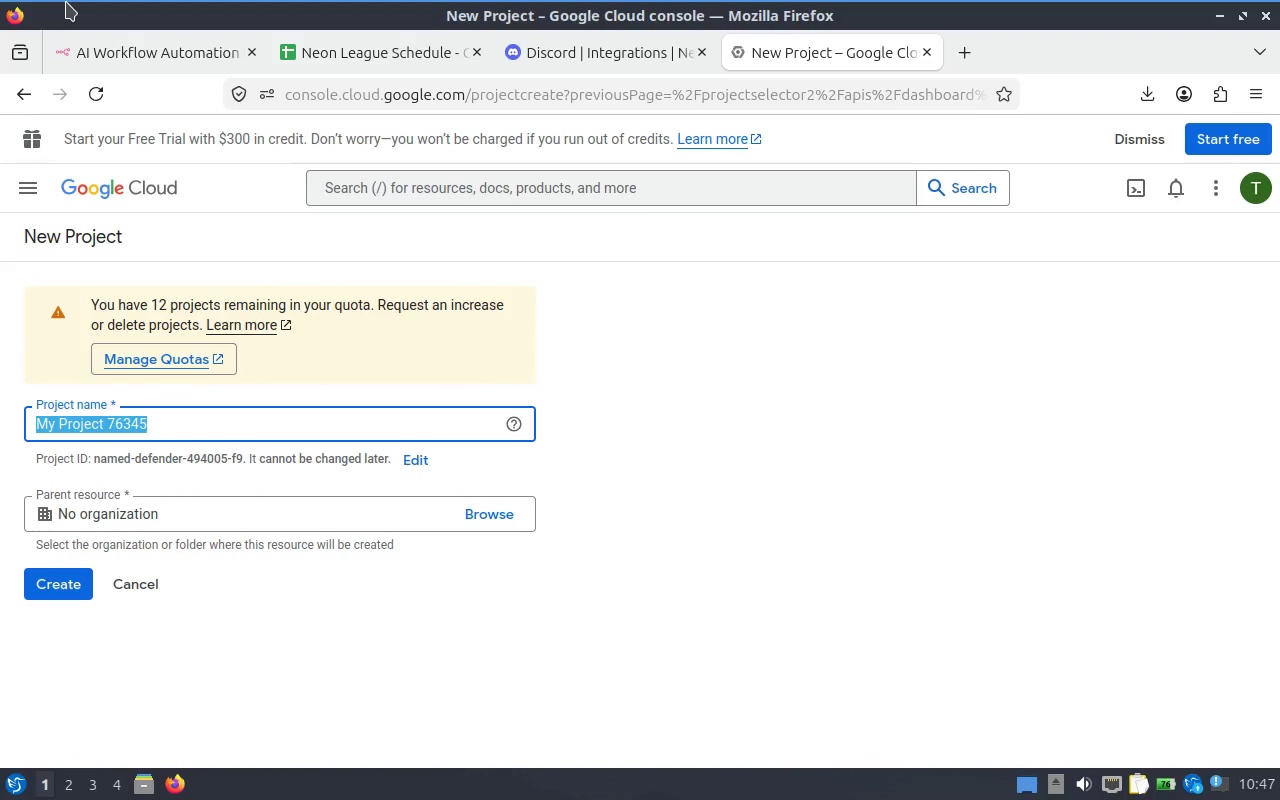 
type(my-project)
 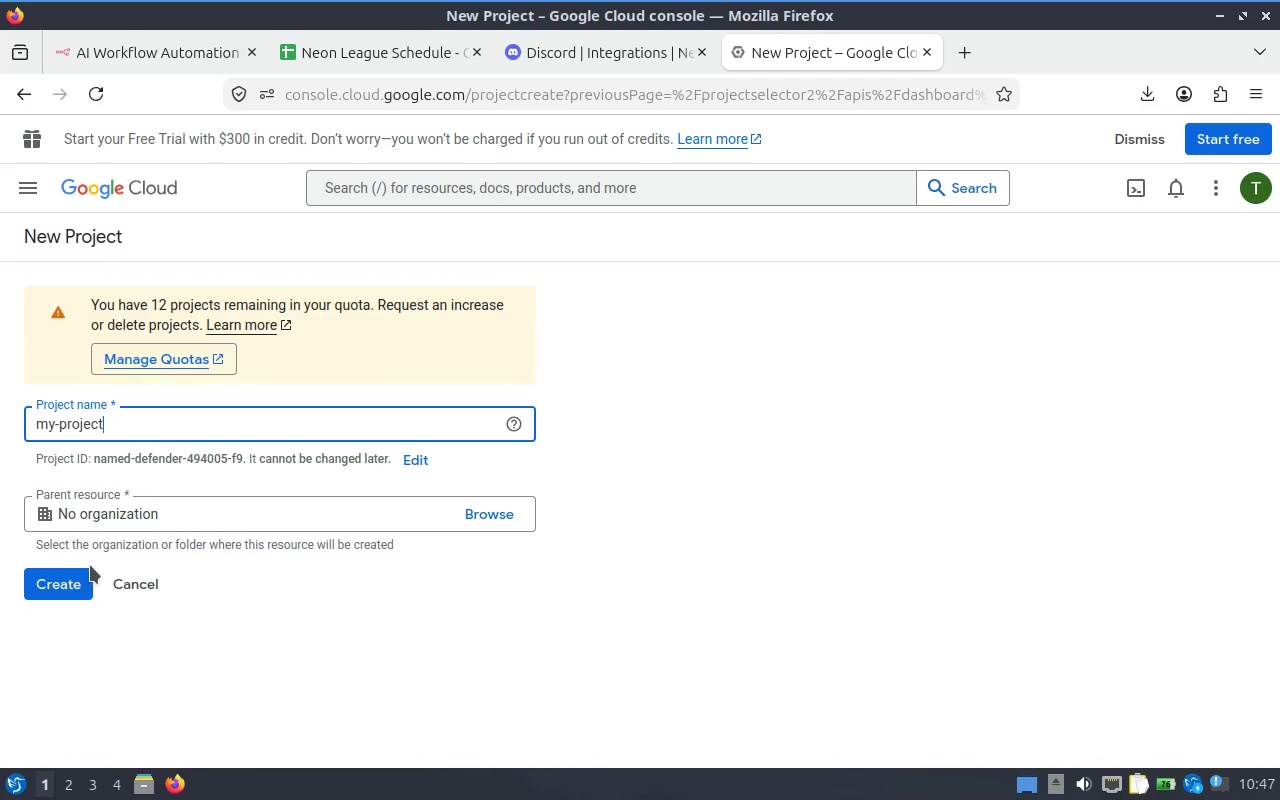 
left_click([55, 585])
 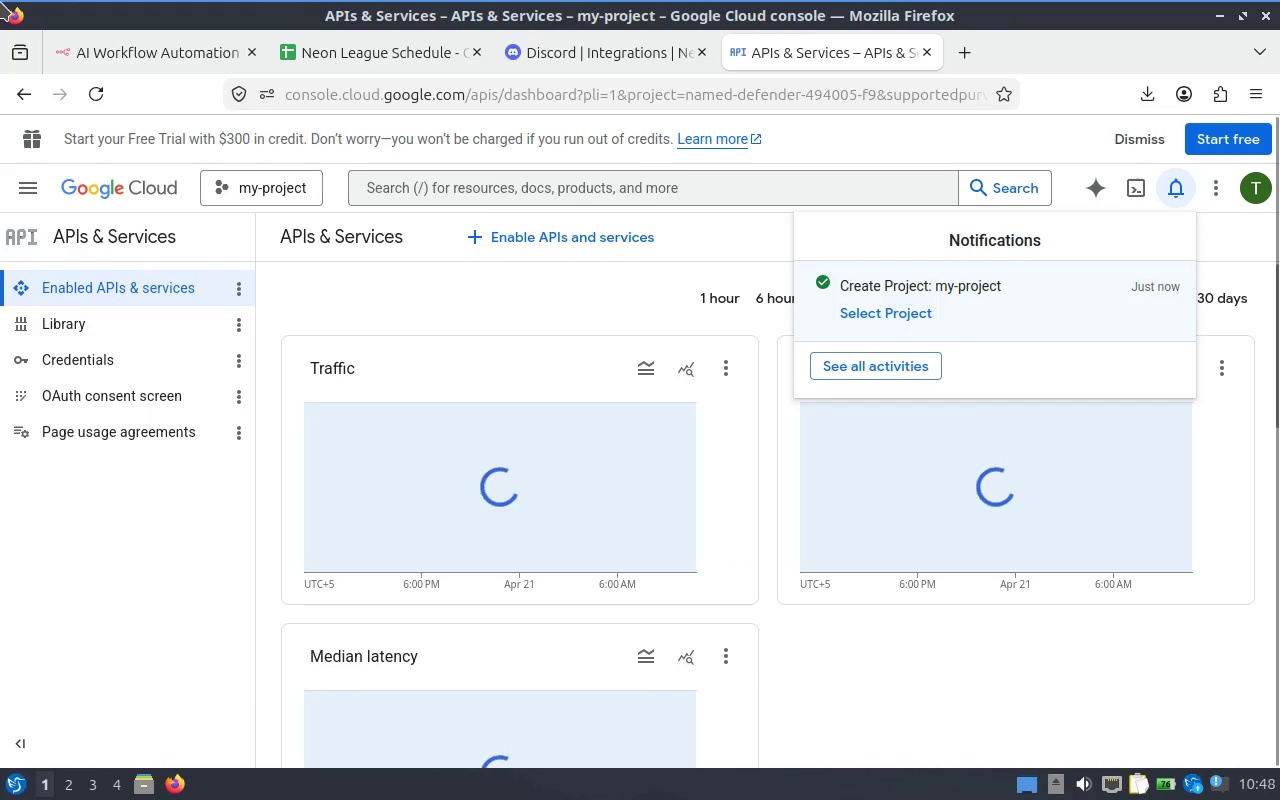 
wait(22.23)
 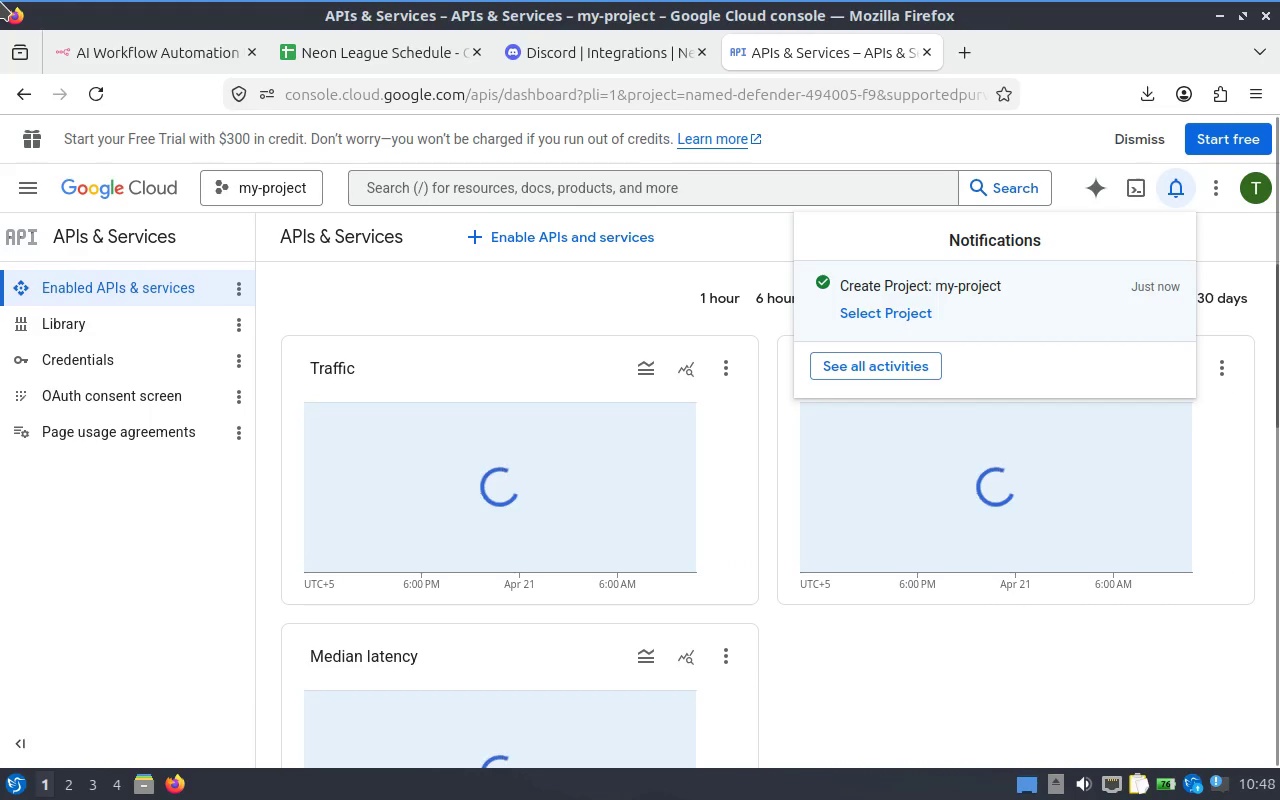 
left_click([578, 236])
 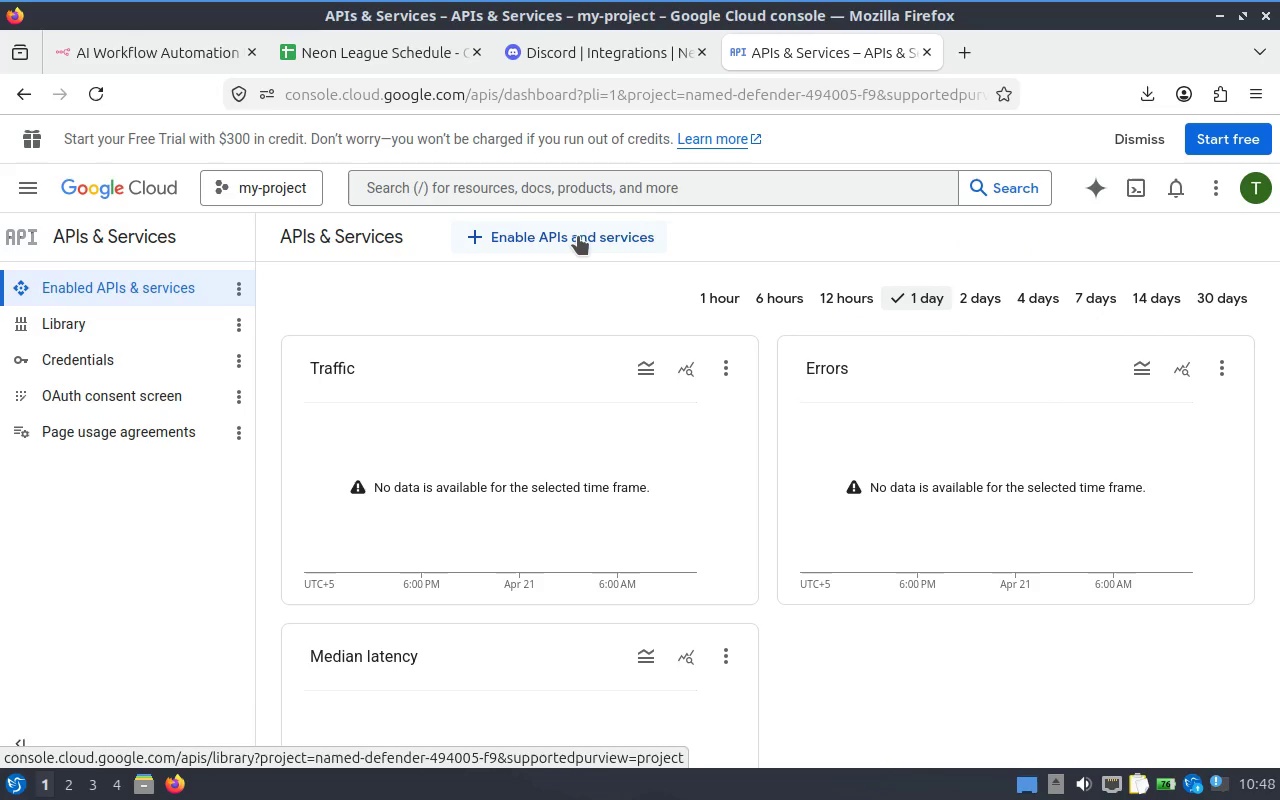 
left_click([578, 236])
 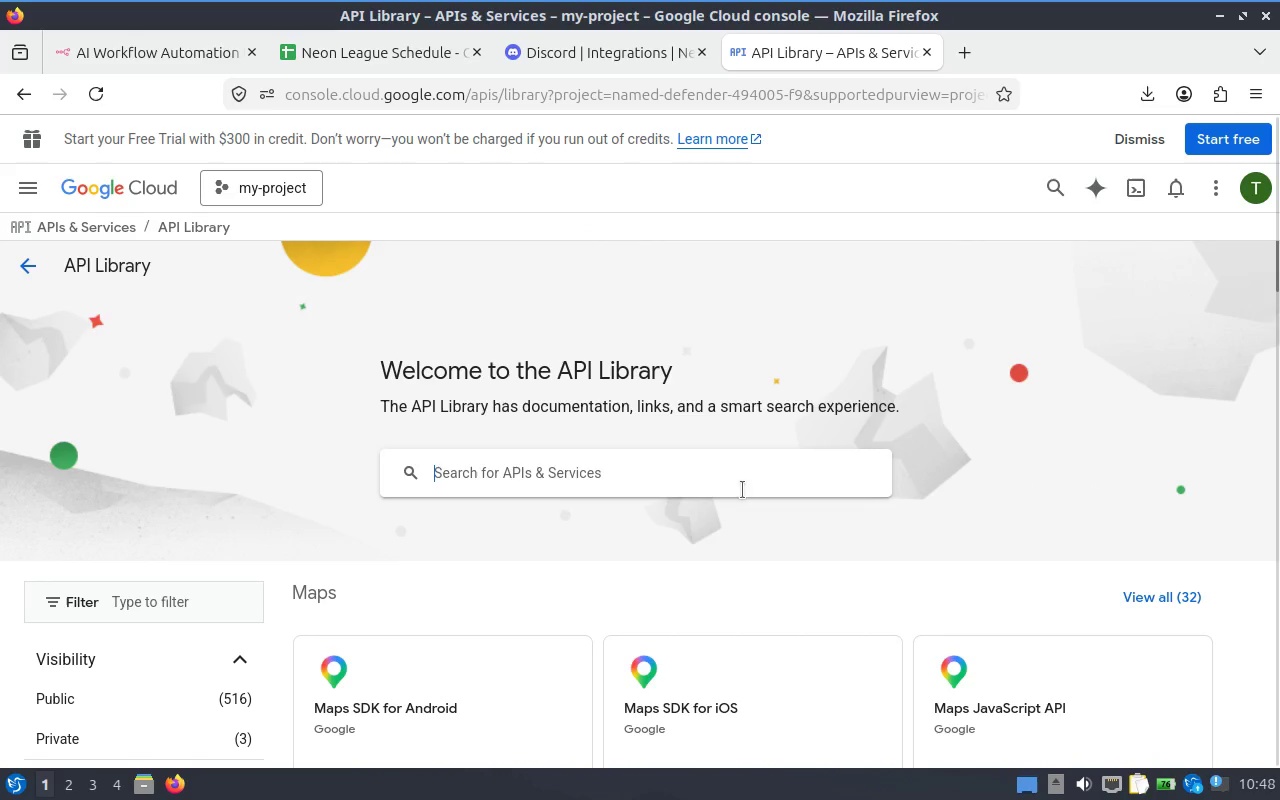 
scroll: coordinate [635, 460], scroll_direction: down, amount: 2.0
 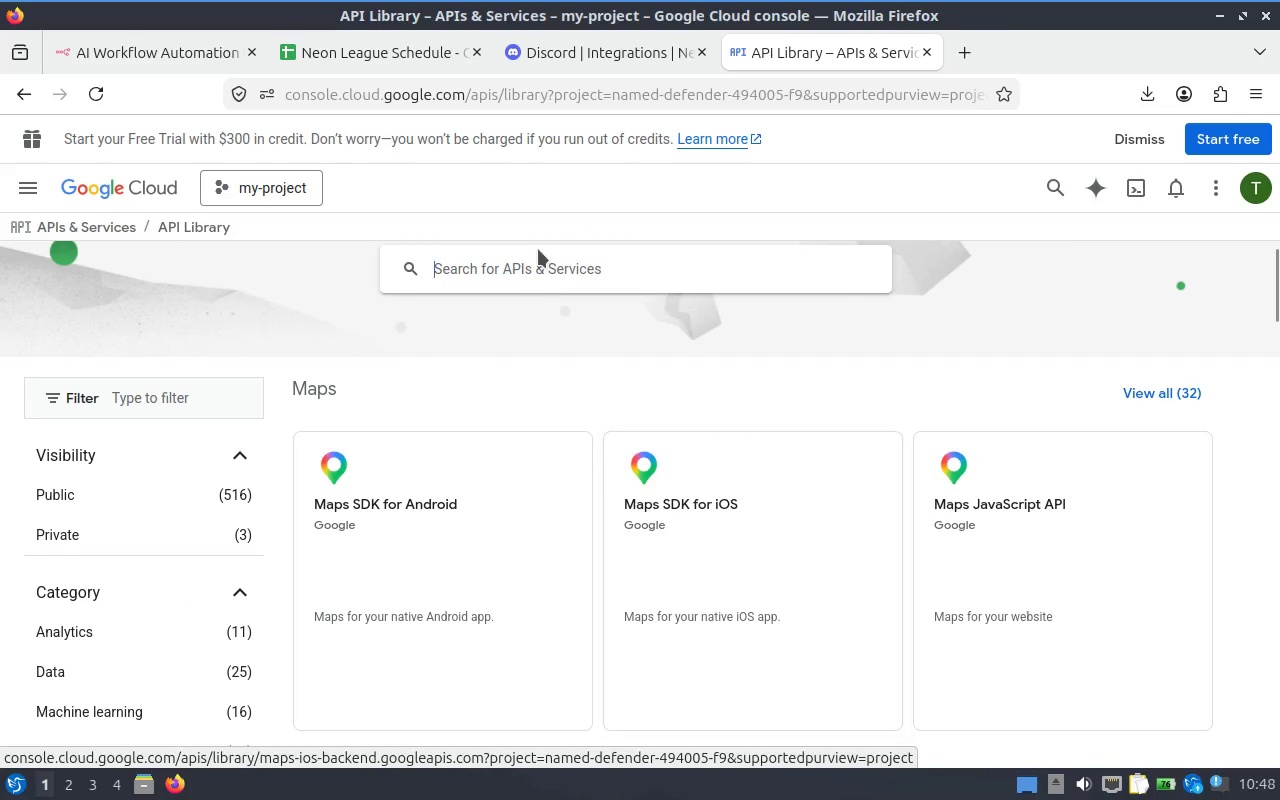 
left_click([534, 256])
 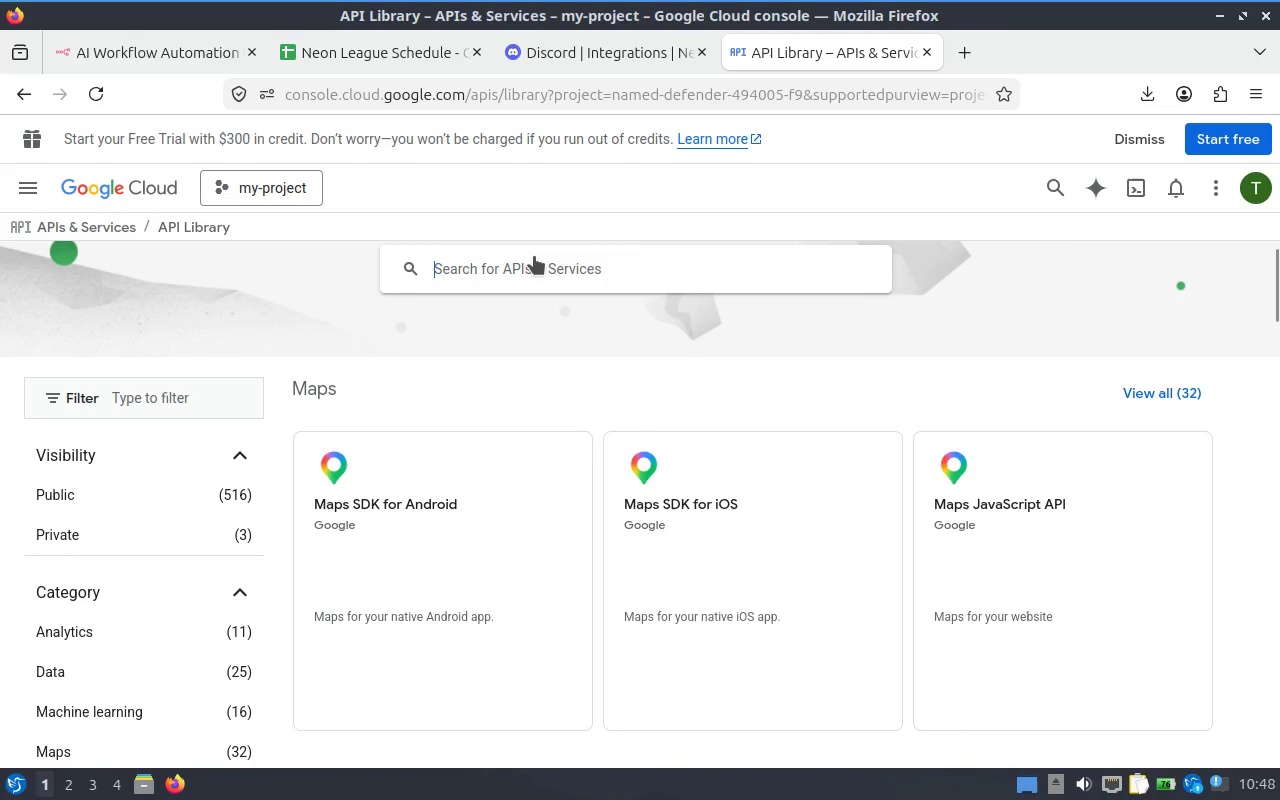 
type(sheet)
 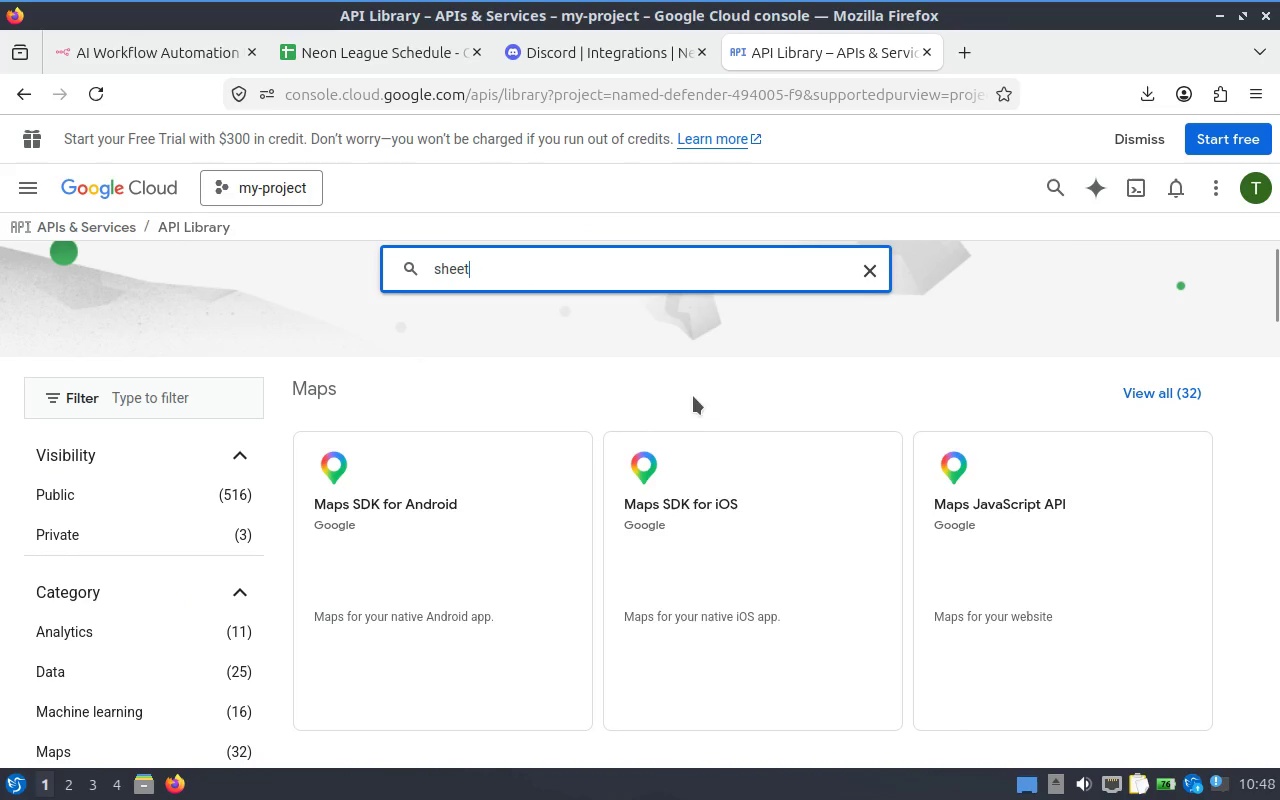 
key(S)
 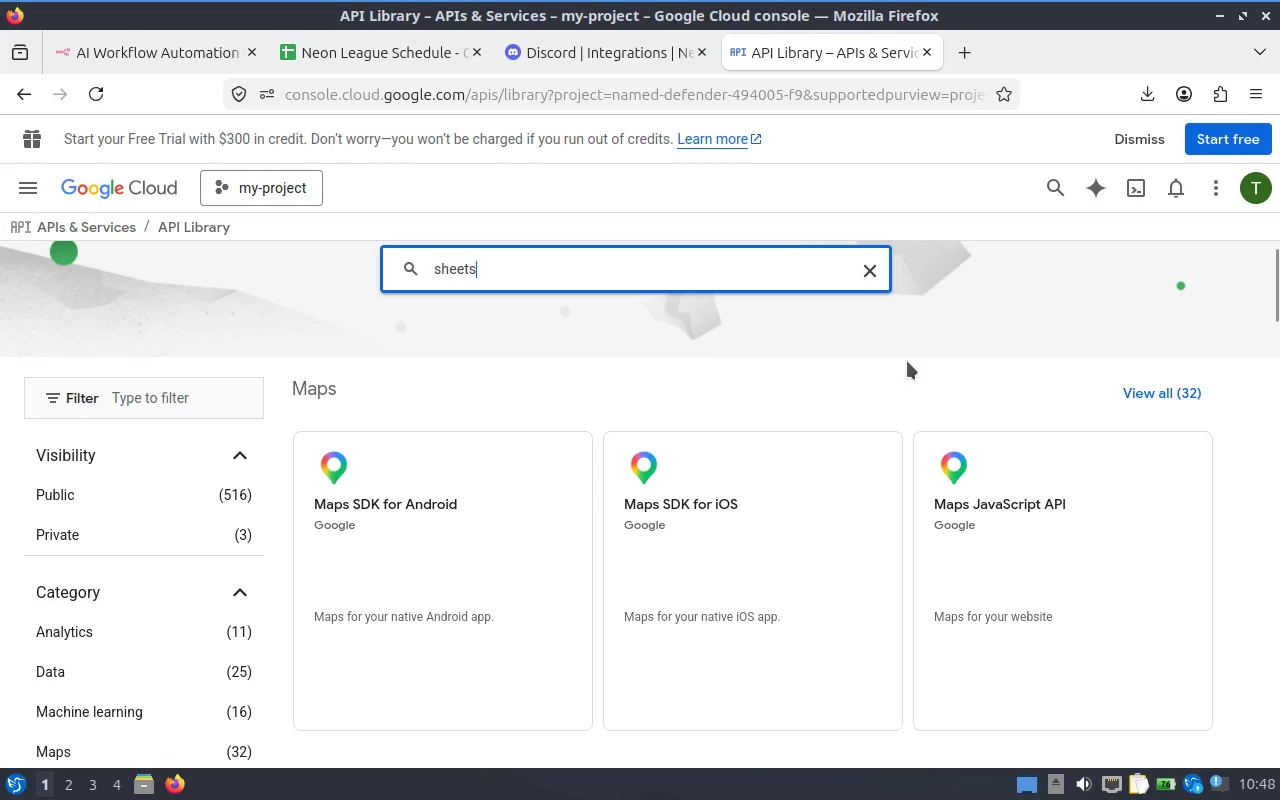 
scroll: coordinate [841, 374], scroll_direction: down, amount: 6.0
 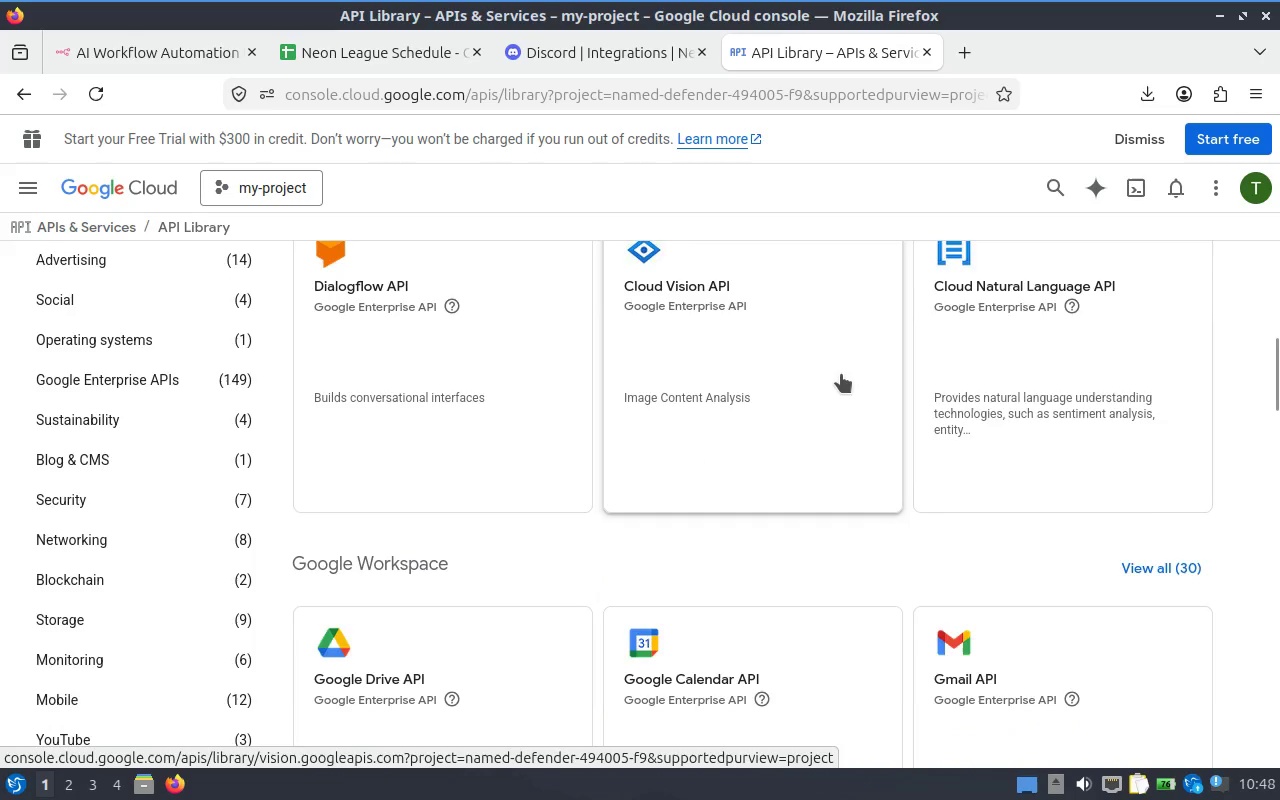 
scroll: coordinate [841, 374], scroll_direction: up, amount: 7.0
 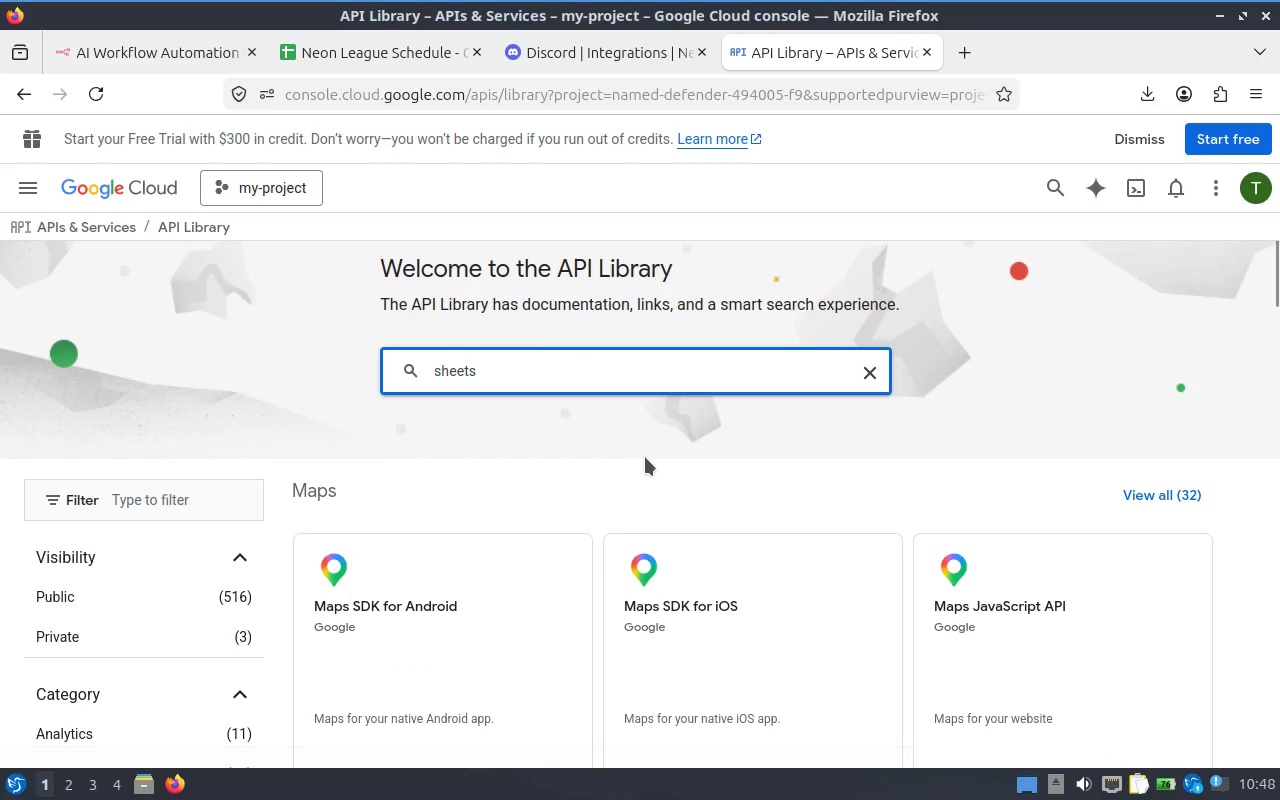 
key(Enter)
 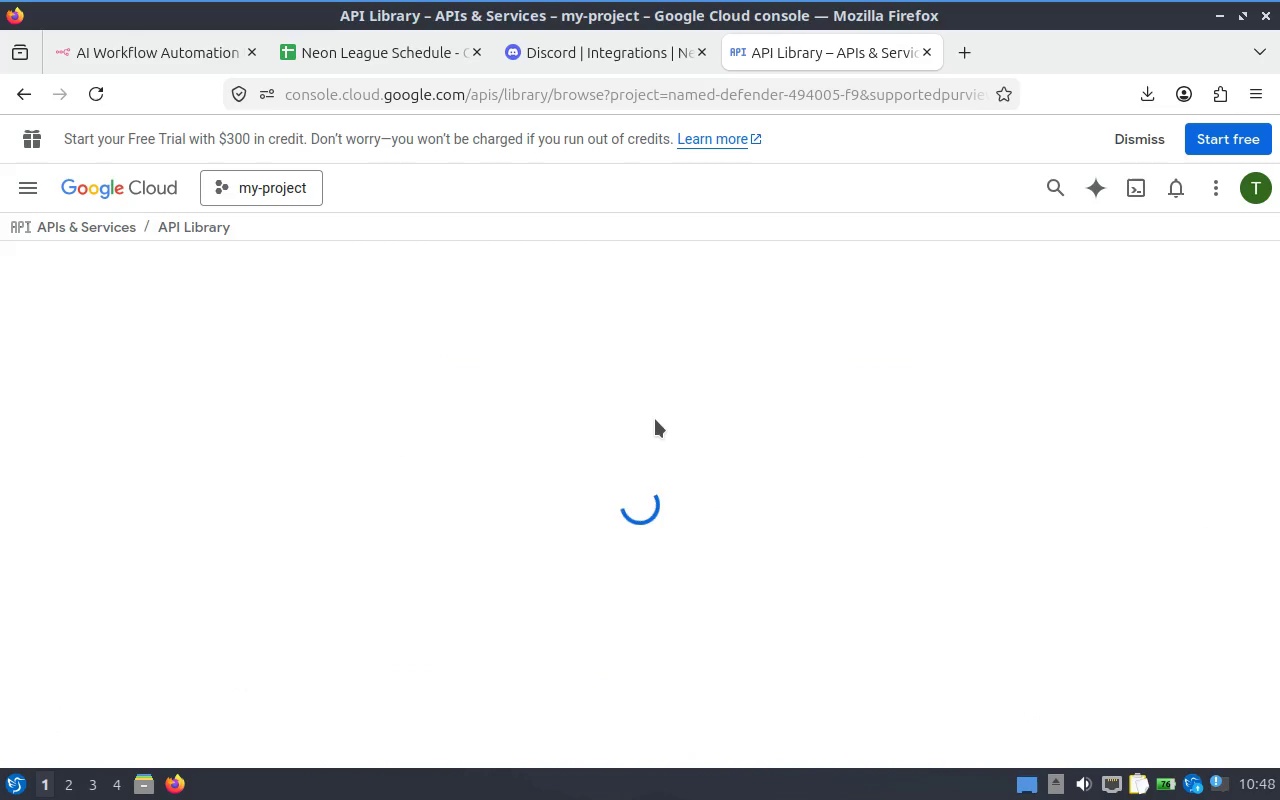 
scroll: coordinate [655, 419], scroll_direction: down, amount: 1.0
 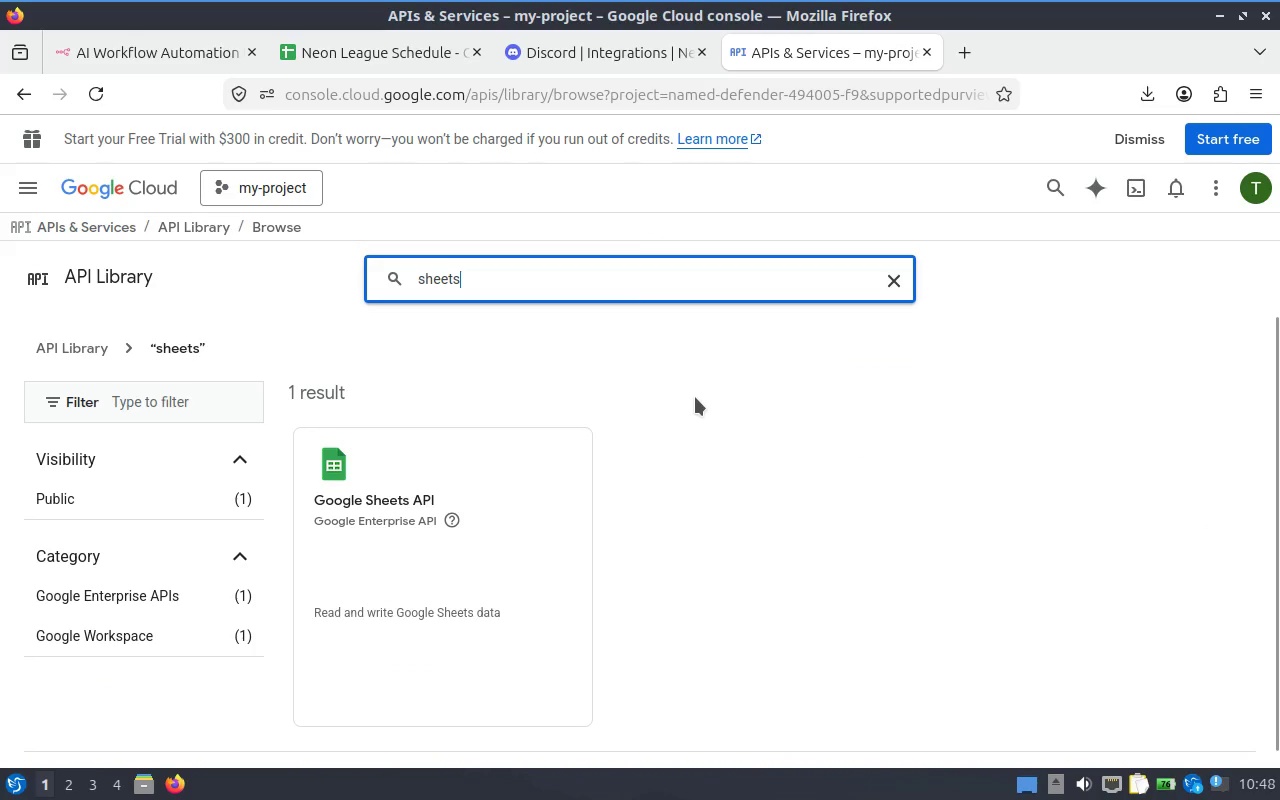 
mouse_move([424, 536])
 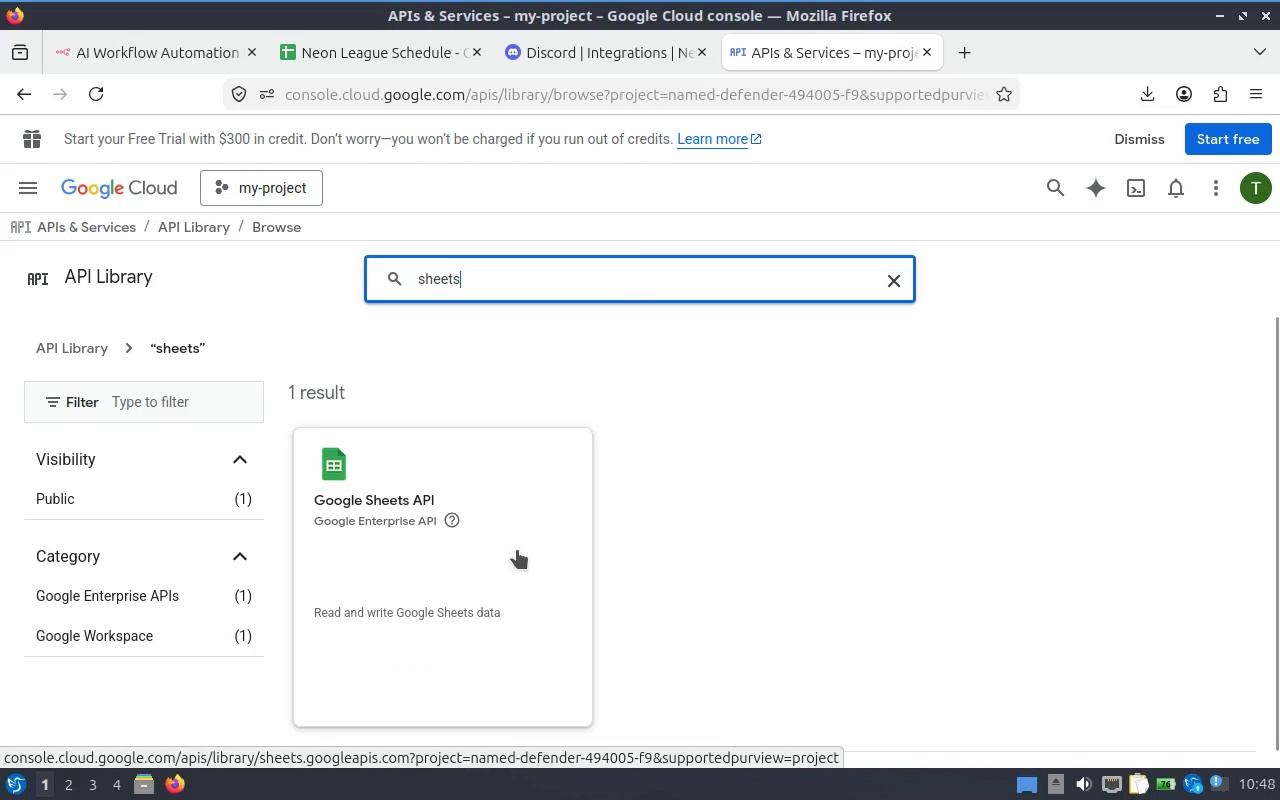 
left_click([517, 550])
 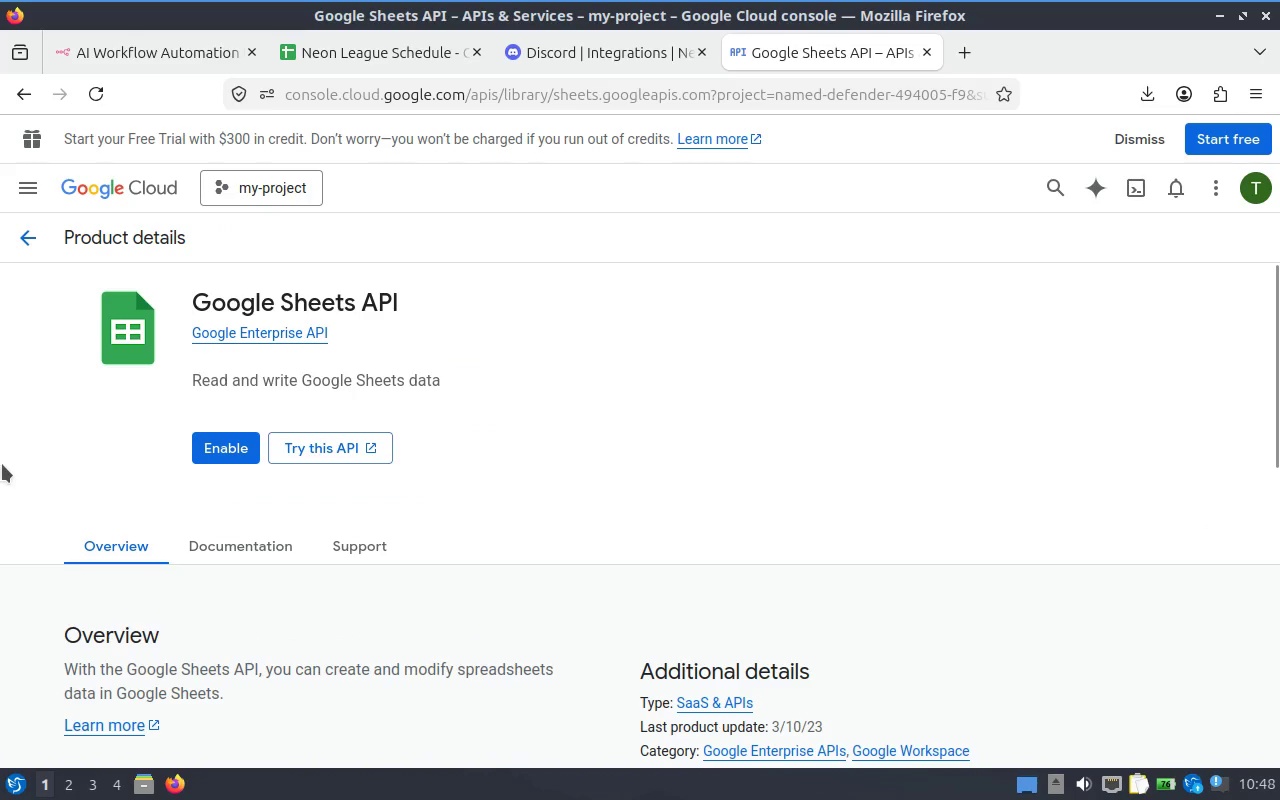 
left_click([227, 455])
 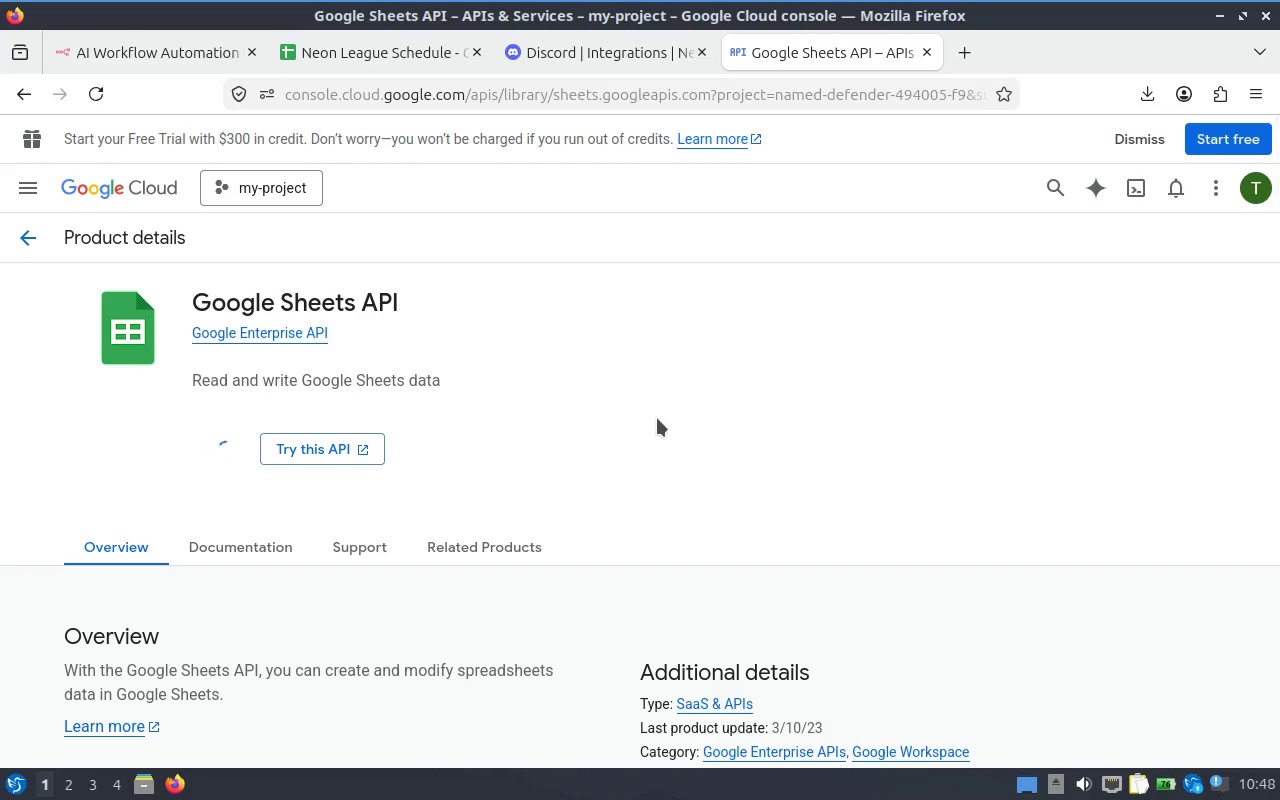 
scroll: coordinate [693, 422], scroll_direction: down, amount: 1.0
 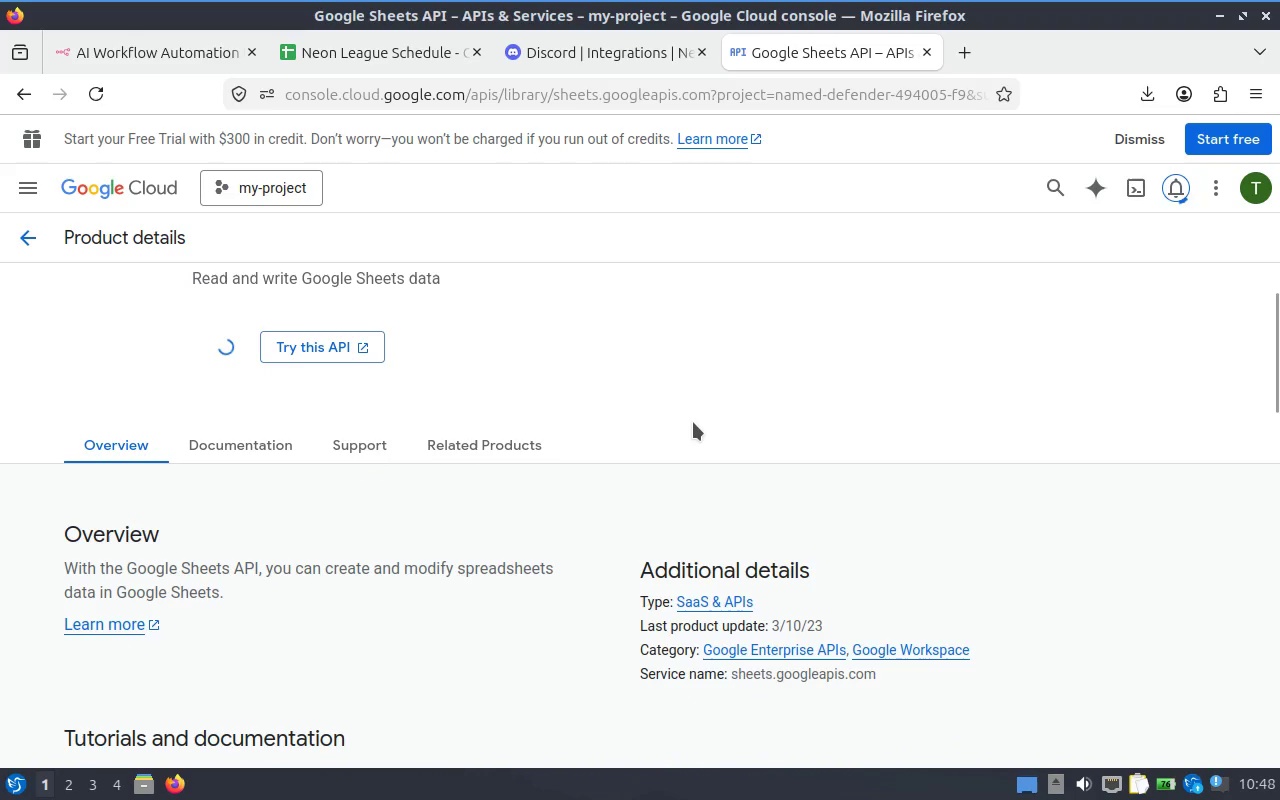 
scroll: coordinate [693, 422], scroll_direction: up, amount: 1.0
 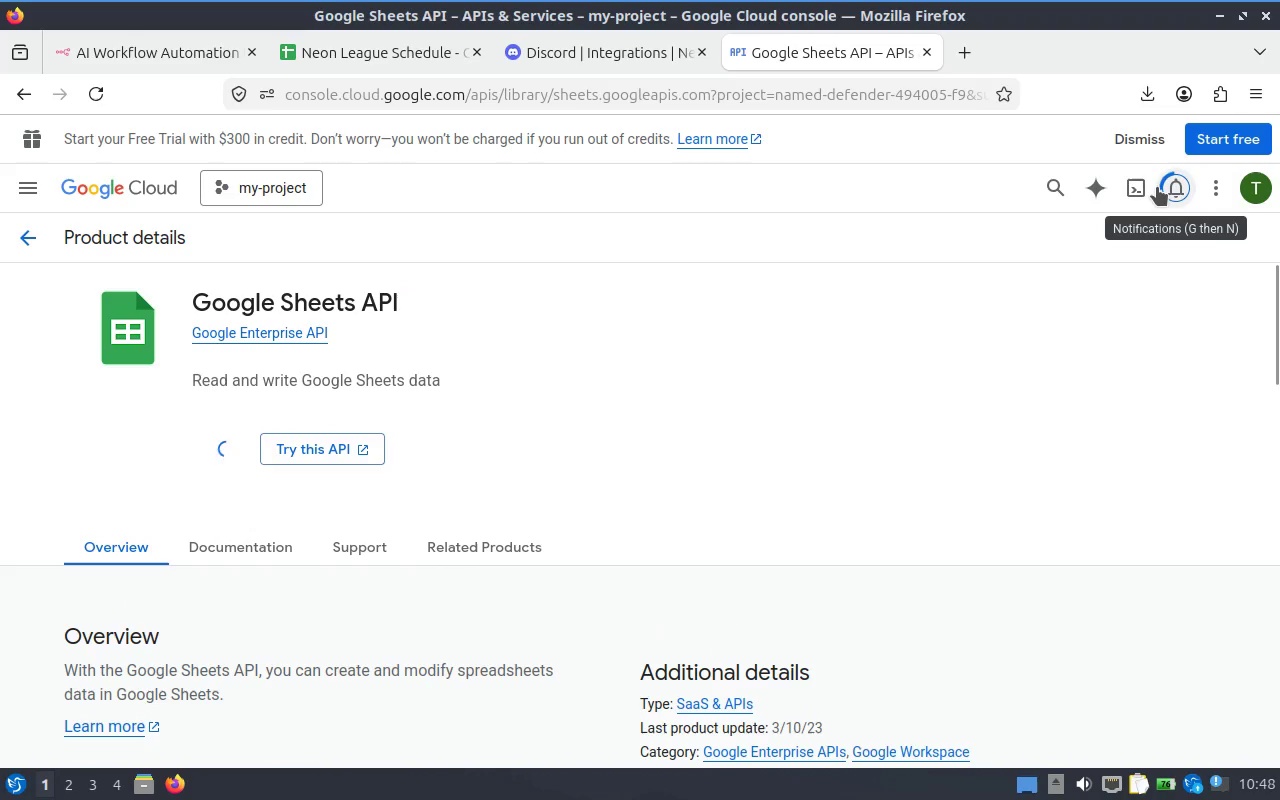 
left_click([1157, 187])
 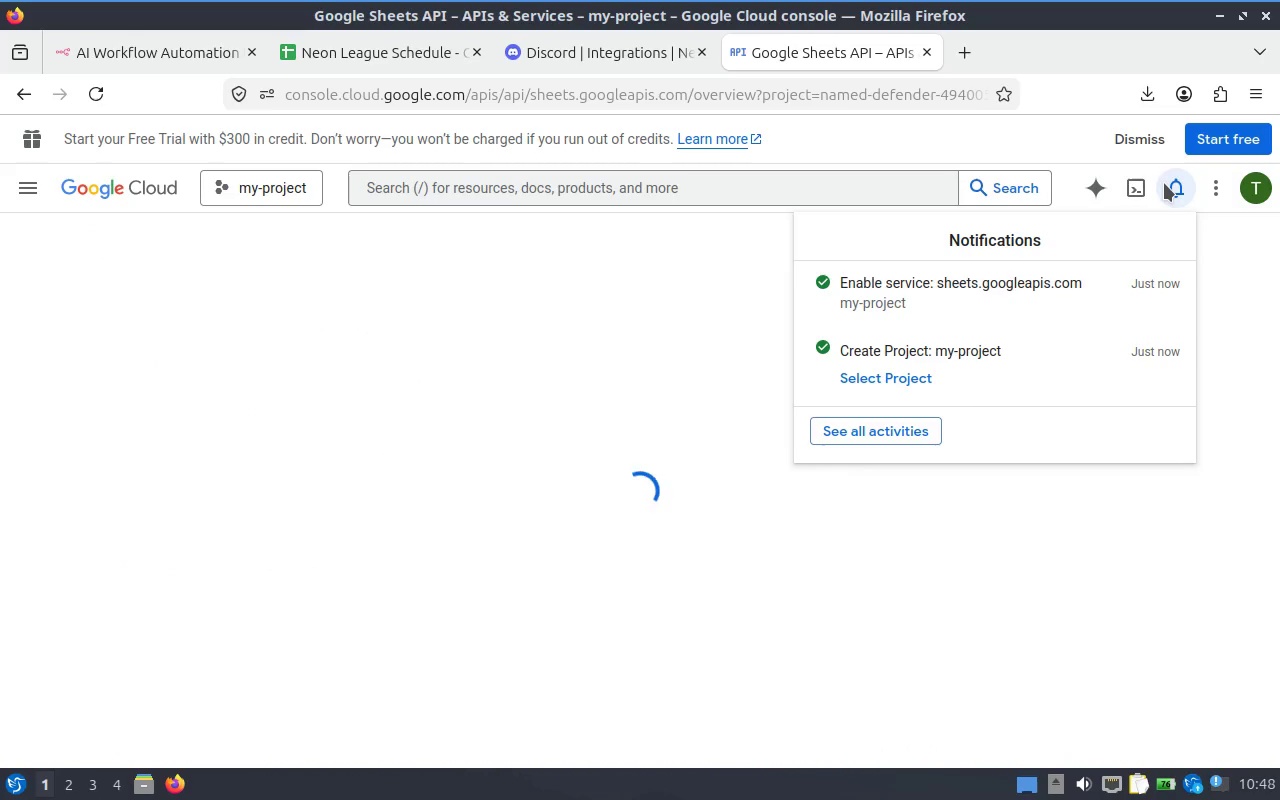 
left_click([1164, 183])
 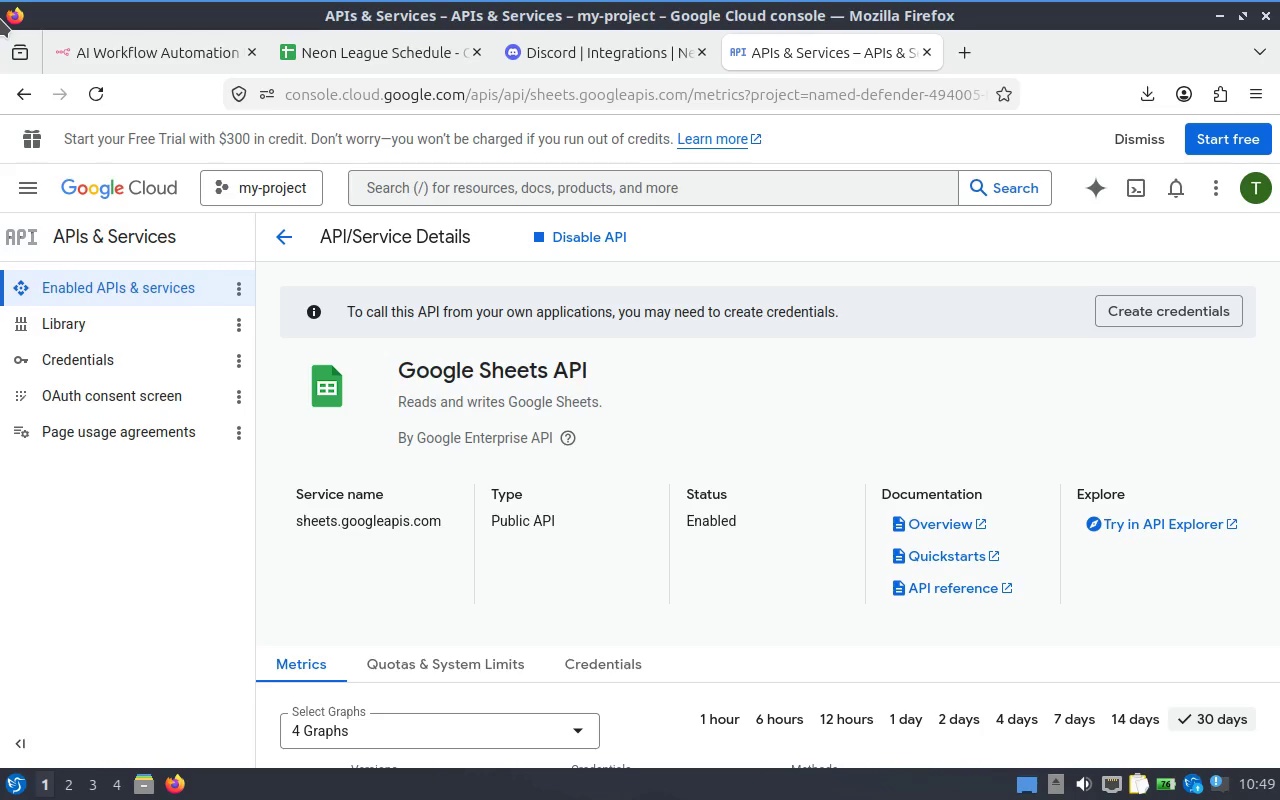 
wait(21.36)
 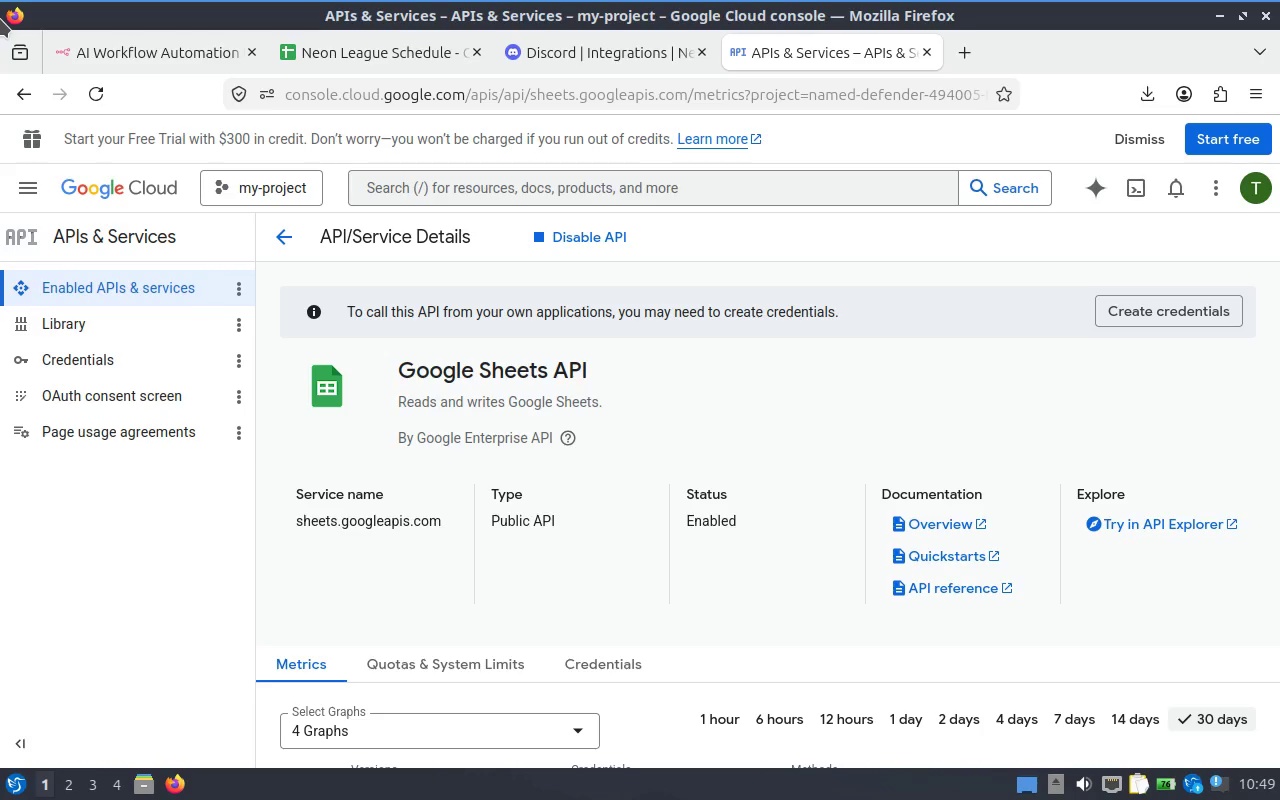 
scroll: coordinate [446, 281], scroll_direction: down, amount: 1.0
 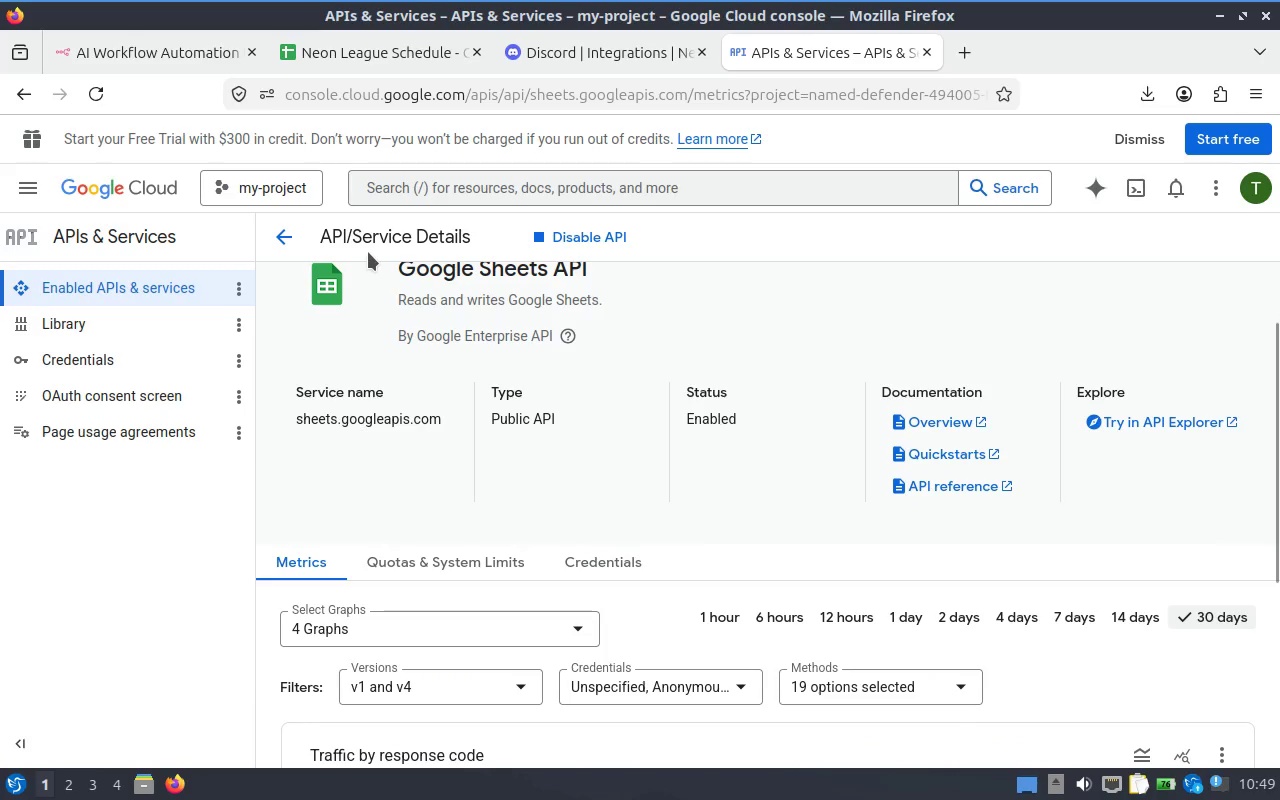 
scroll: coordinate [368, 252], scroll_direction: up, amount: 2.0
 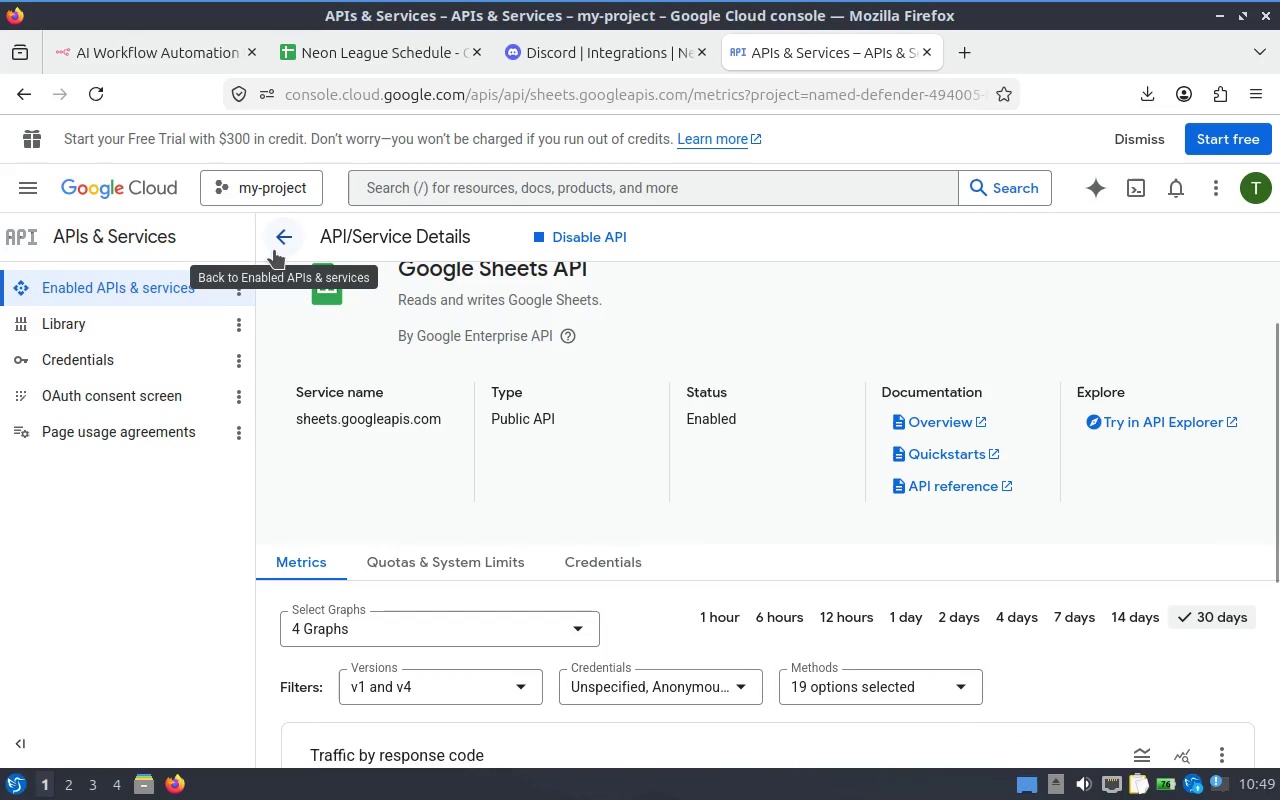 
left_click([277, 247])
 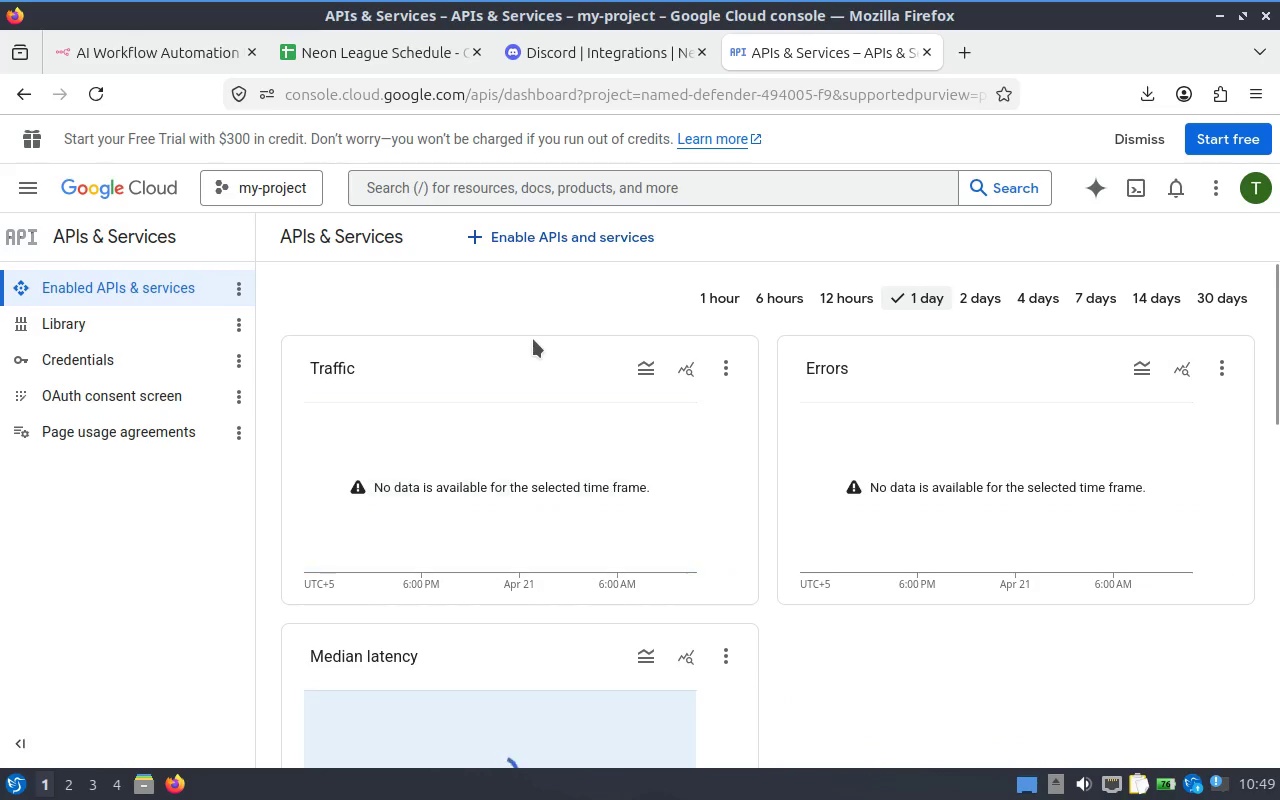 
left_click([620, 238])
 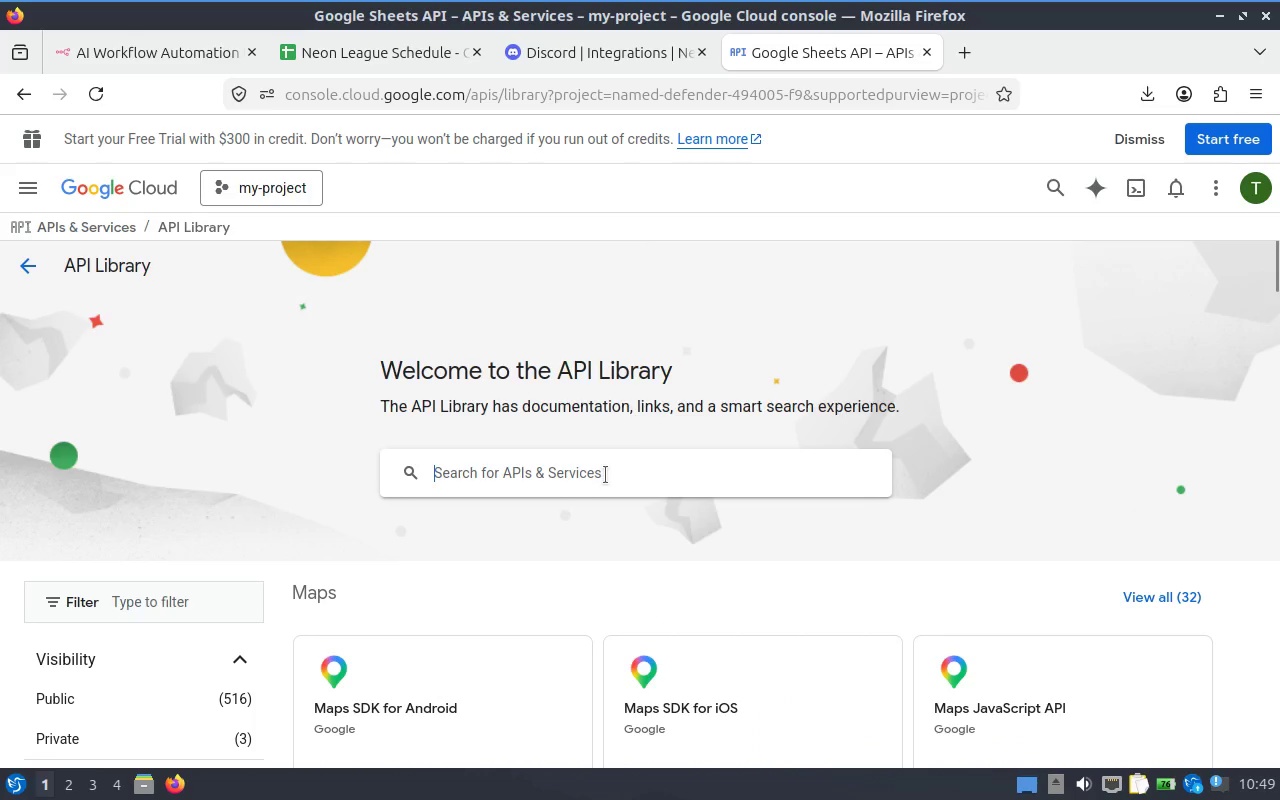 
type(drive)
 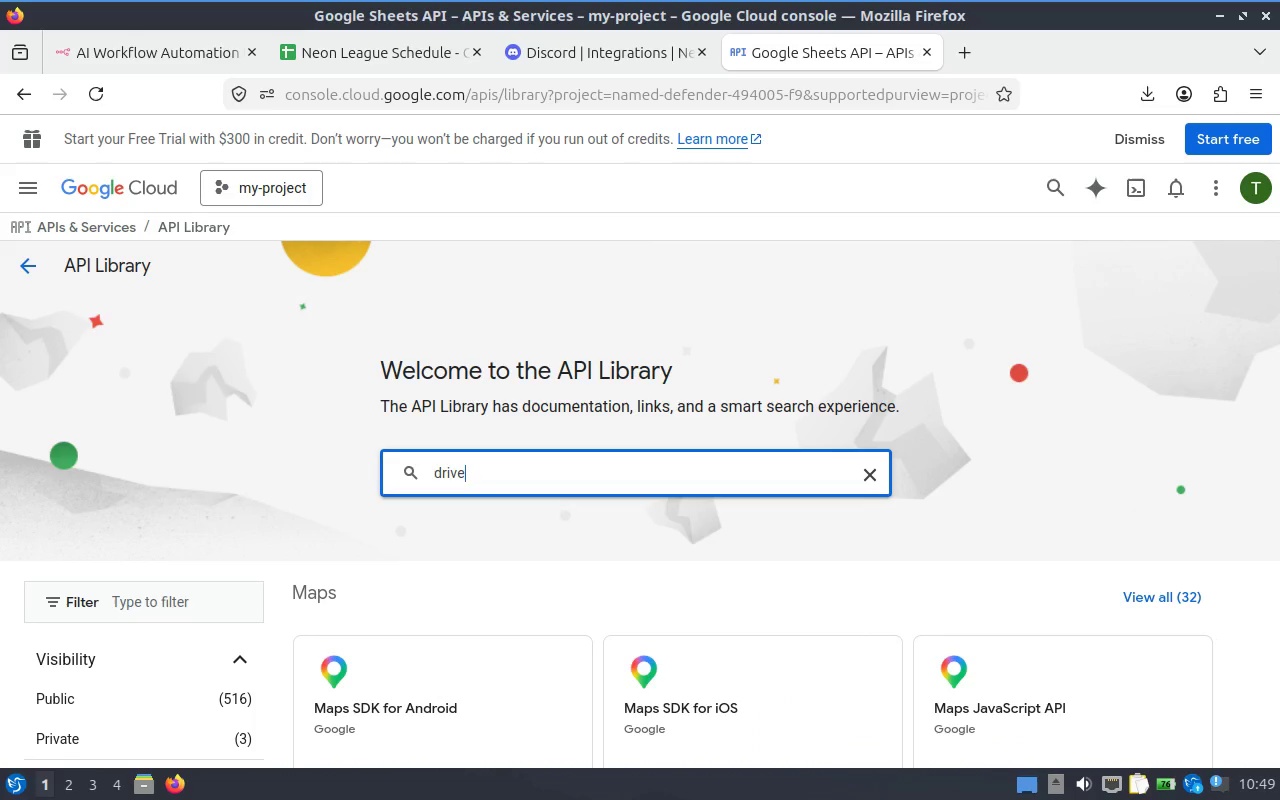 
key(Enter)
 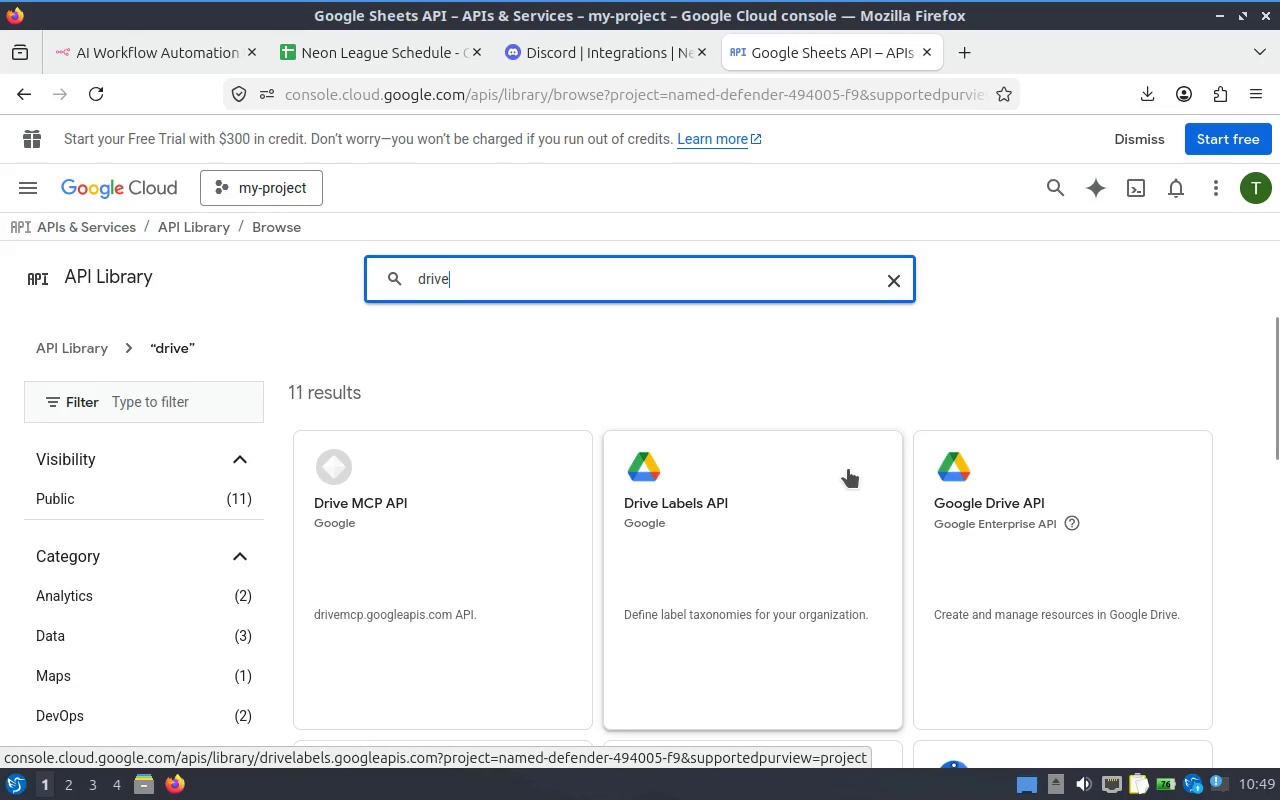 
wait(5.69)
 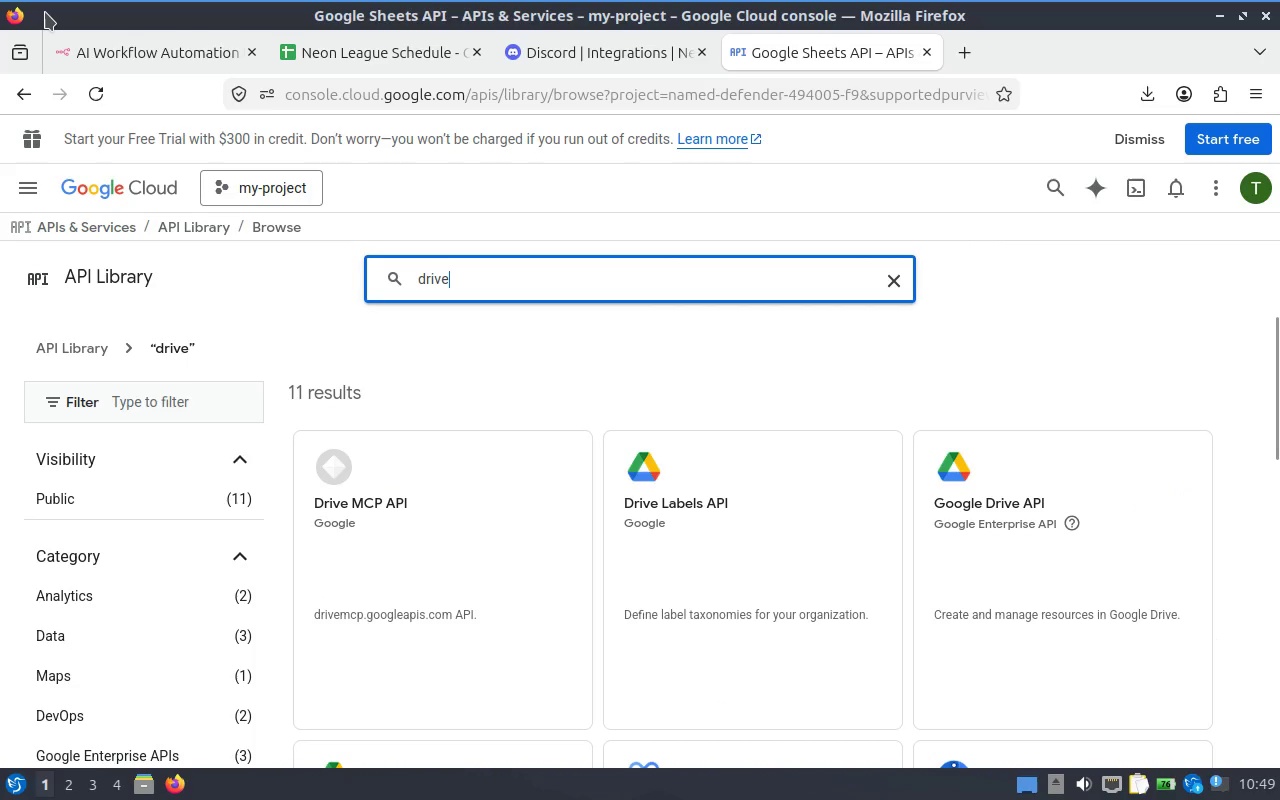 
left_click([994, 475])
 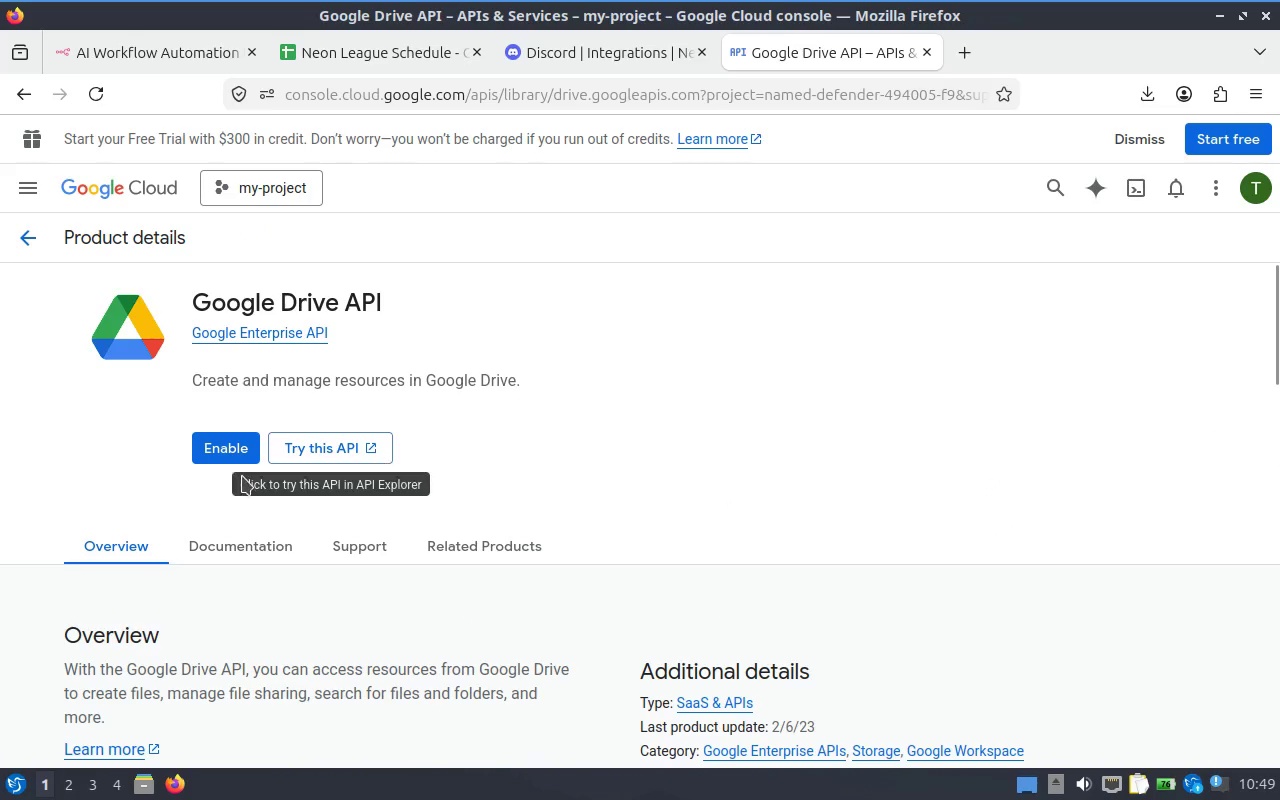 
left_click([227, 457])
 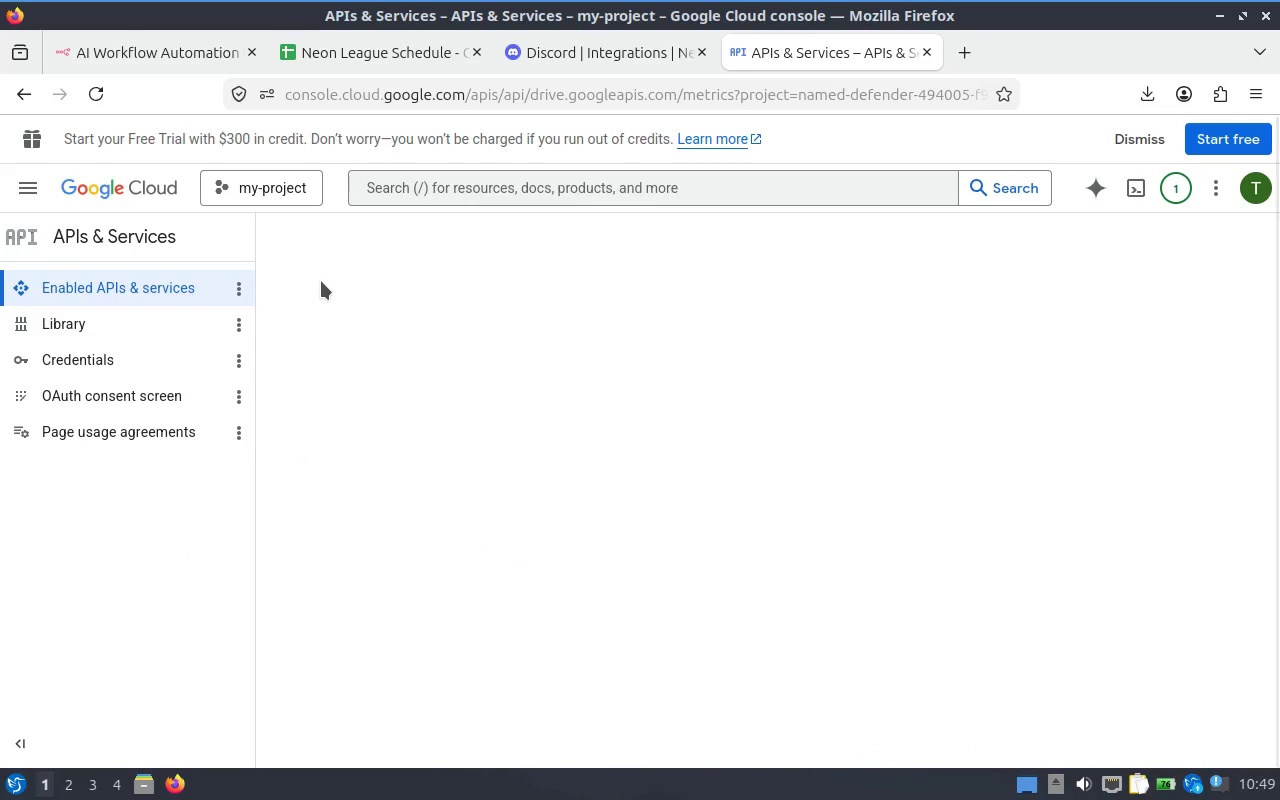 
wait(15.32)
 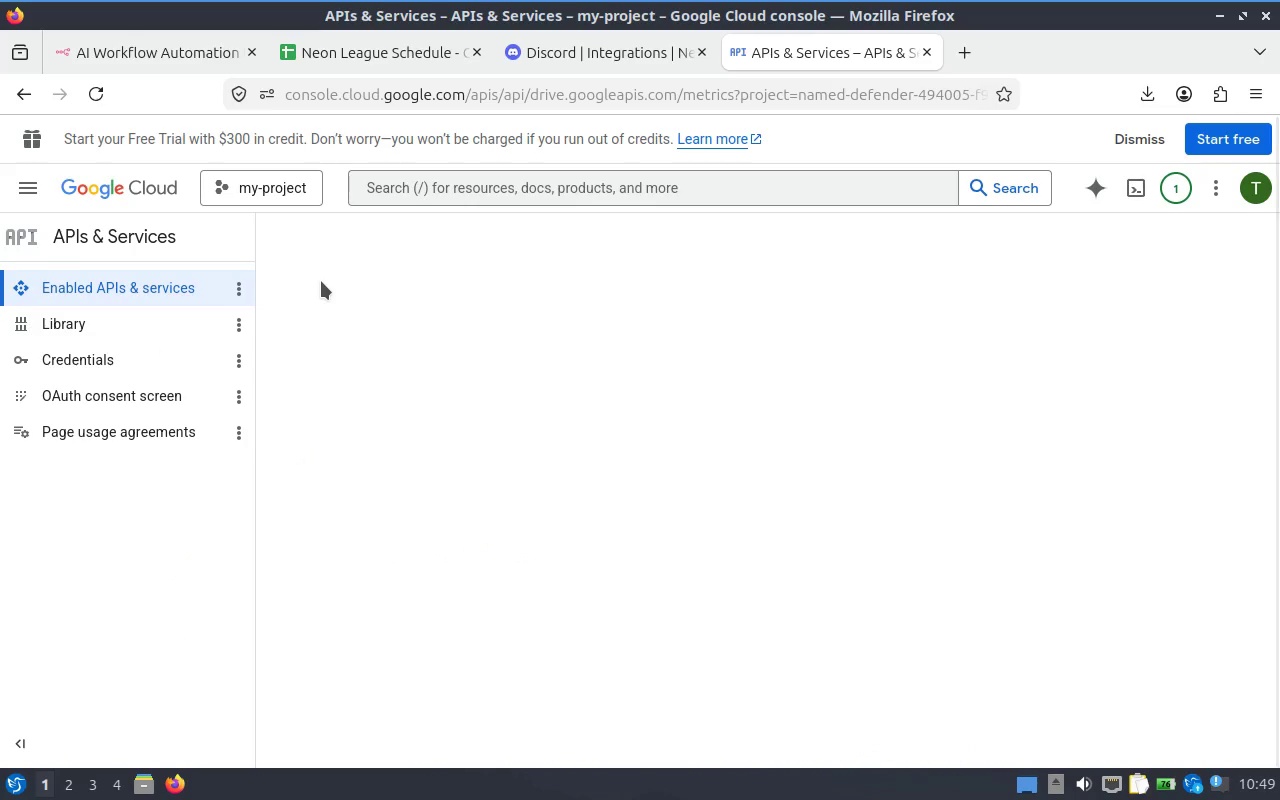 
scroll: coordinate [717, 384], scroll_direction: down, amount: 2.0
 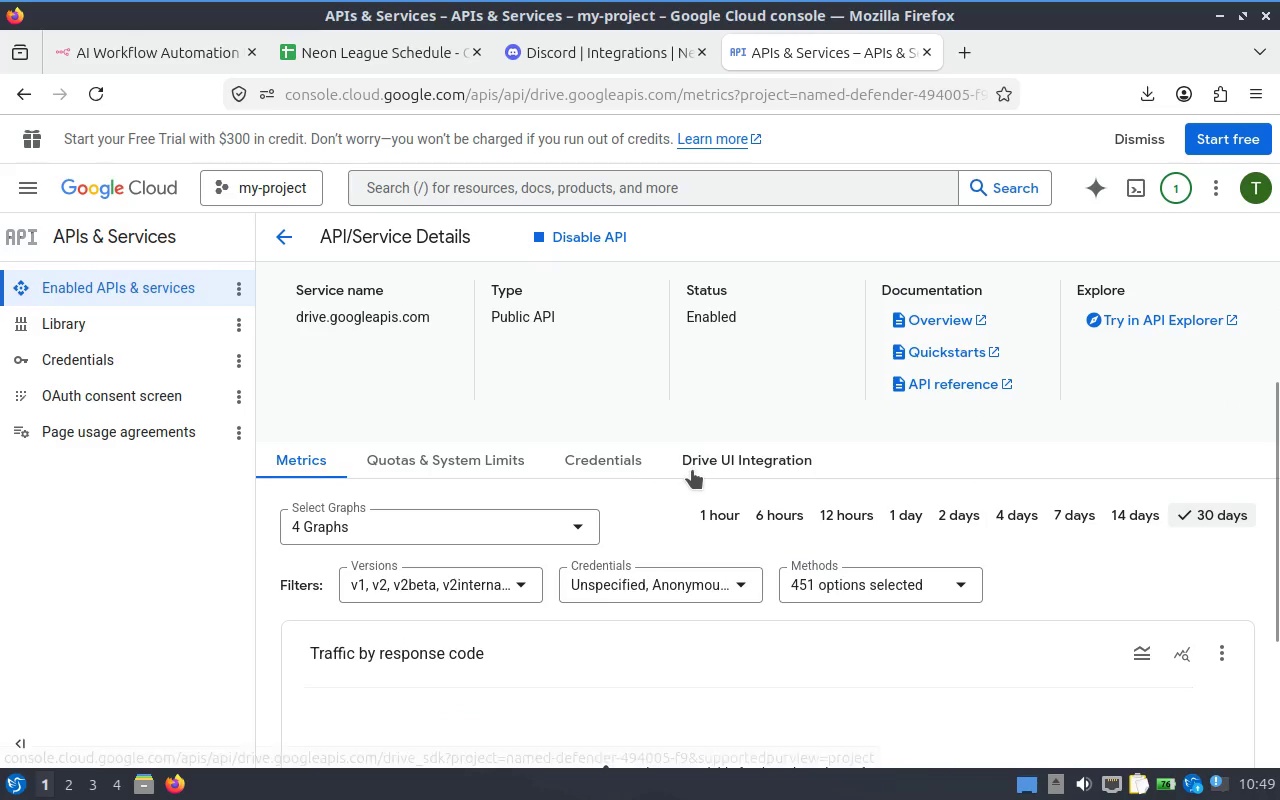 
scroll: coordinate [514, 323], scroll_direction: up, amount: 3.0
 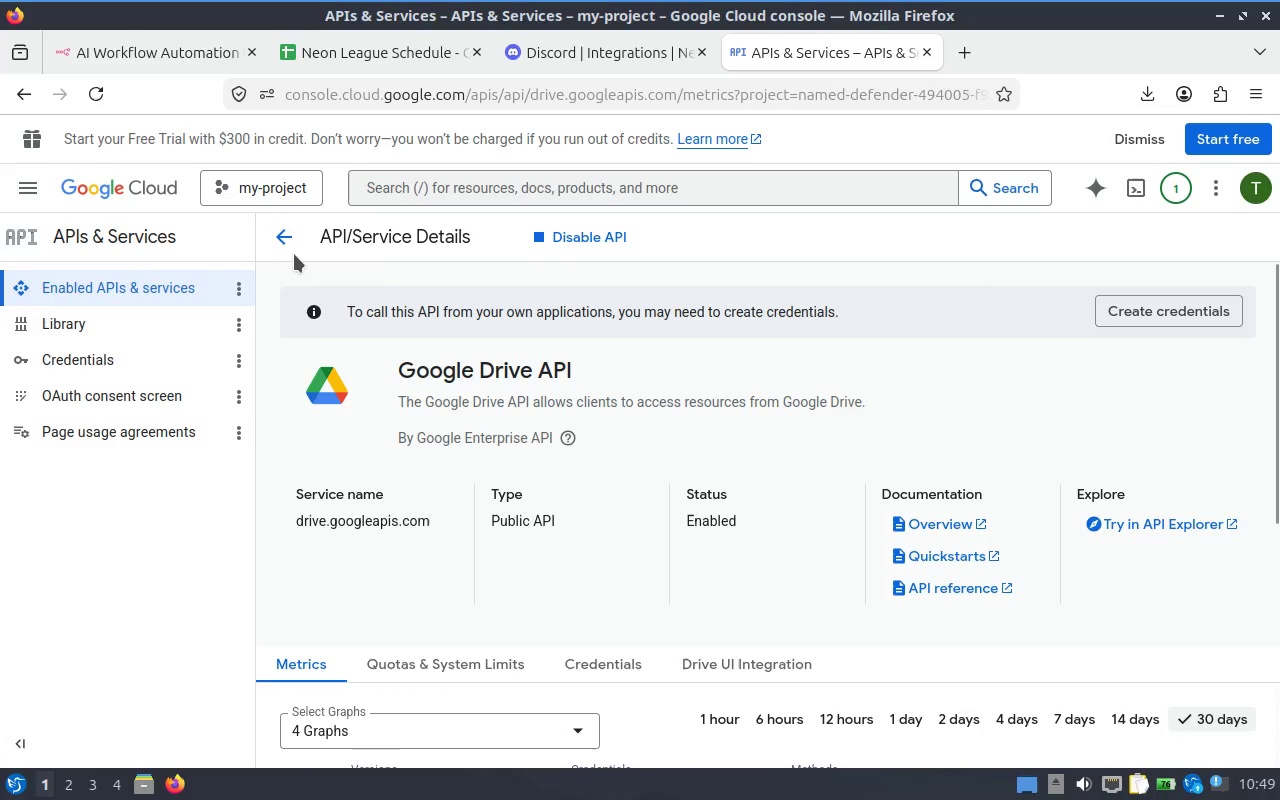 
left_click([275, 231])
 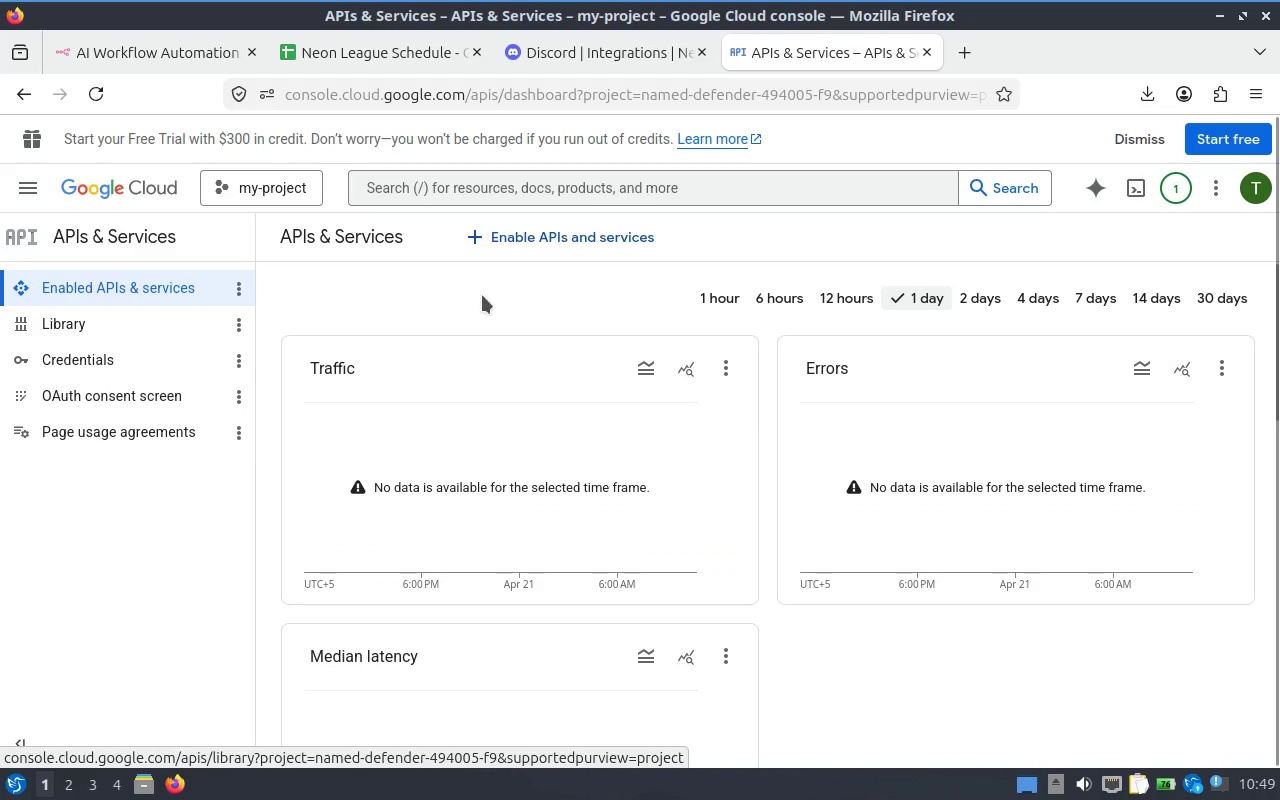 
scroll: coordinate [366, 287], scroll_direction: up, amount: 3.0
 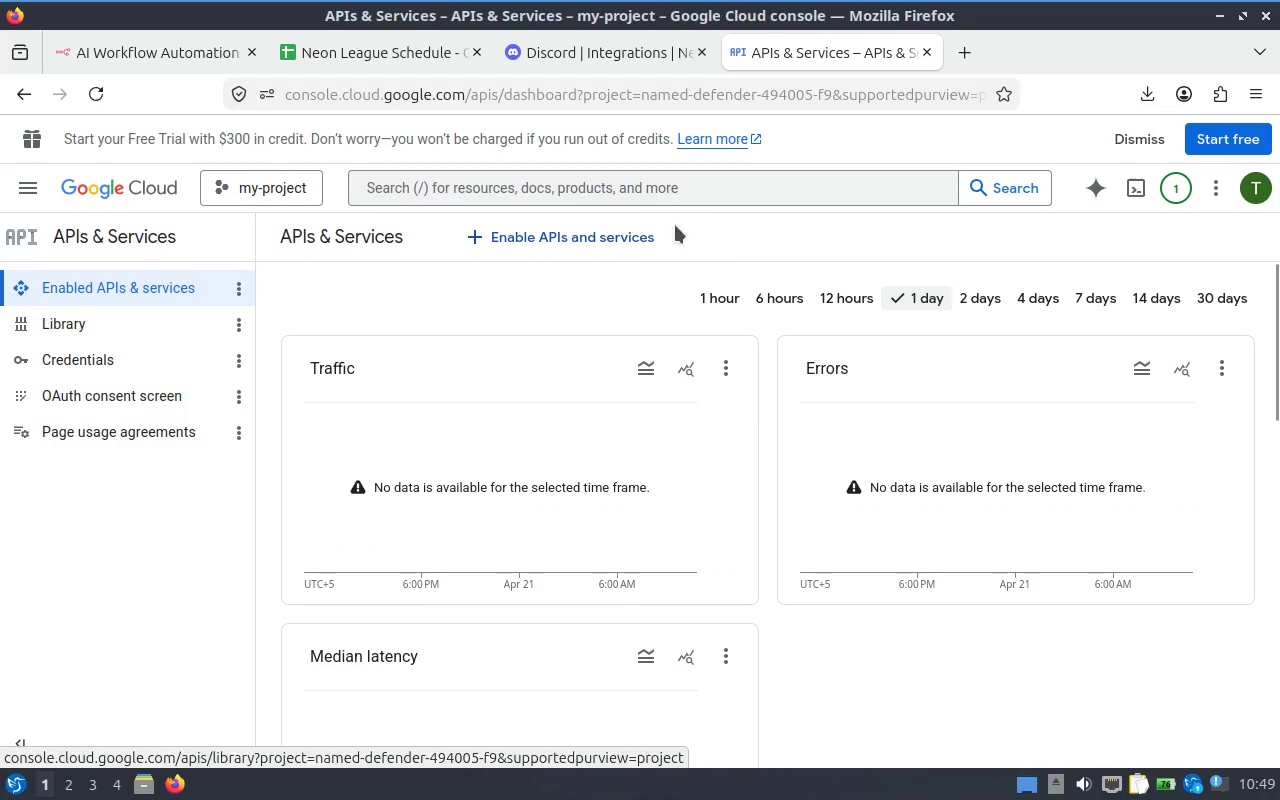 
left_click([608, 231])
 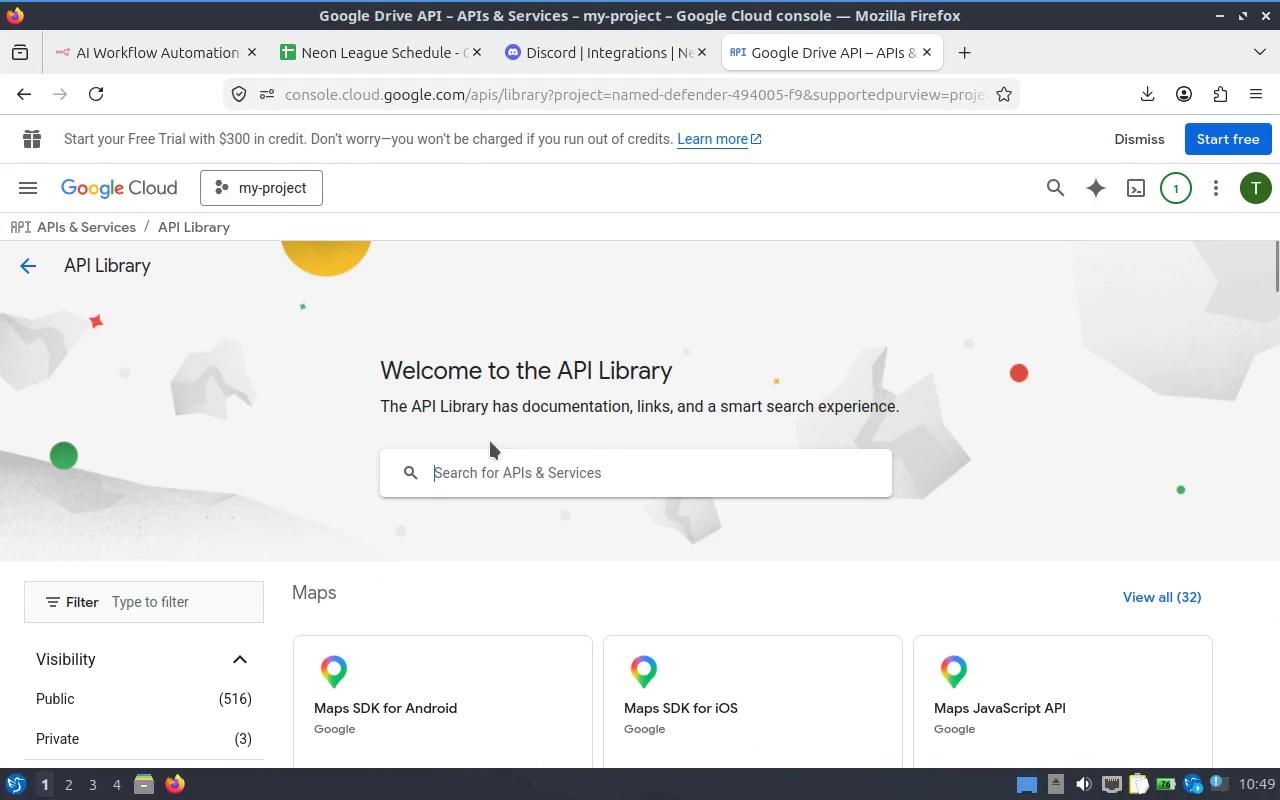 
left_click([564, 458])
 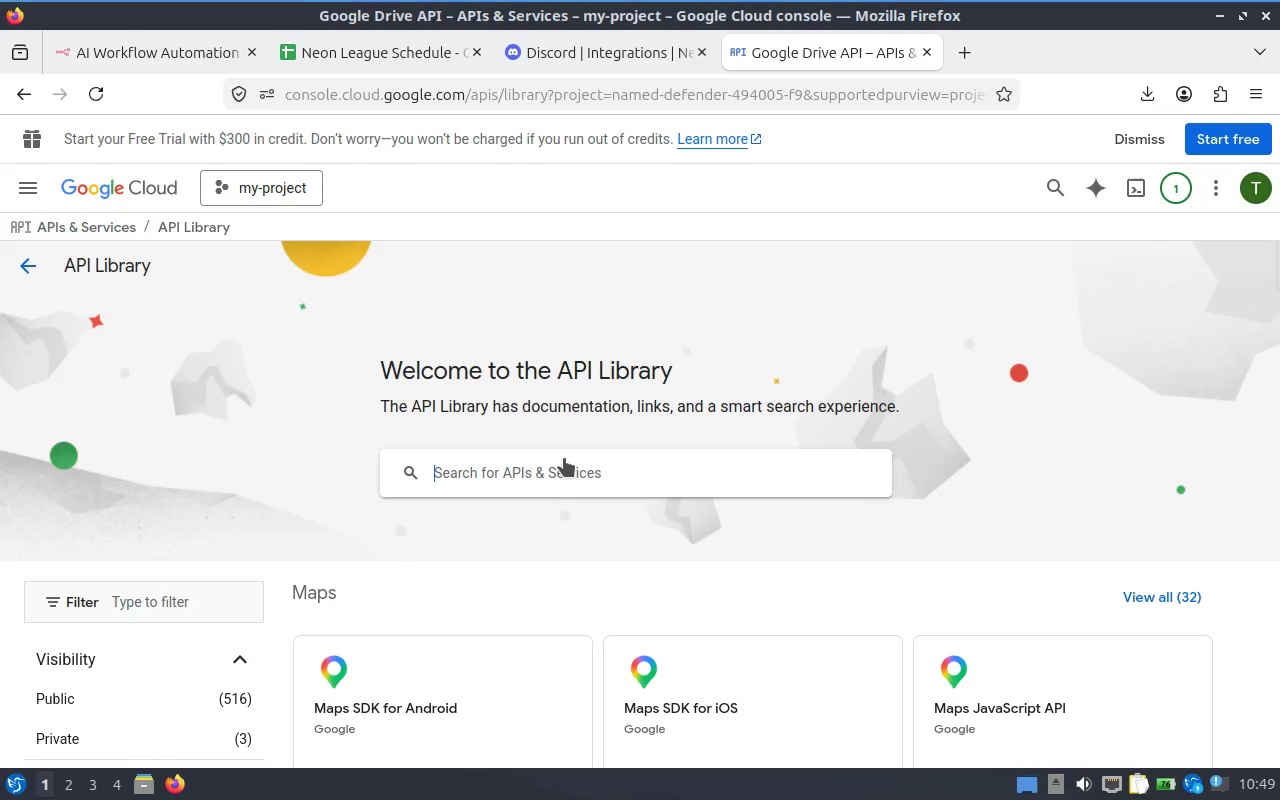 
type(gmail)
 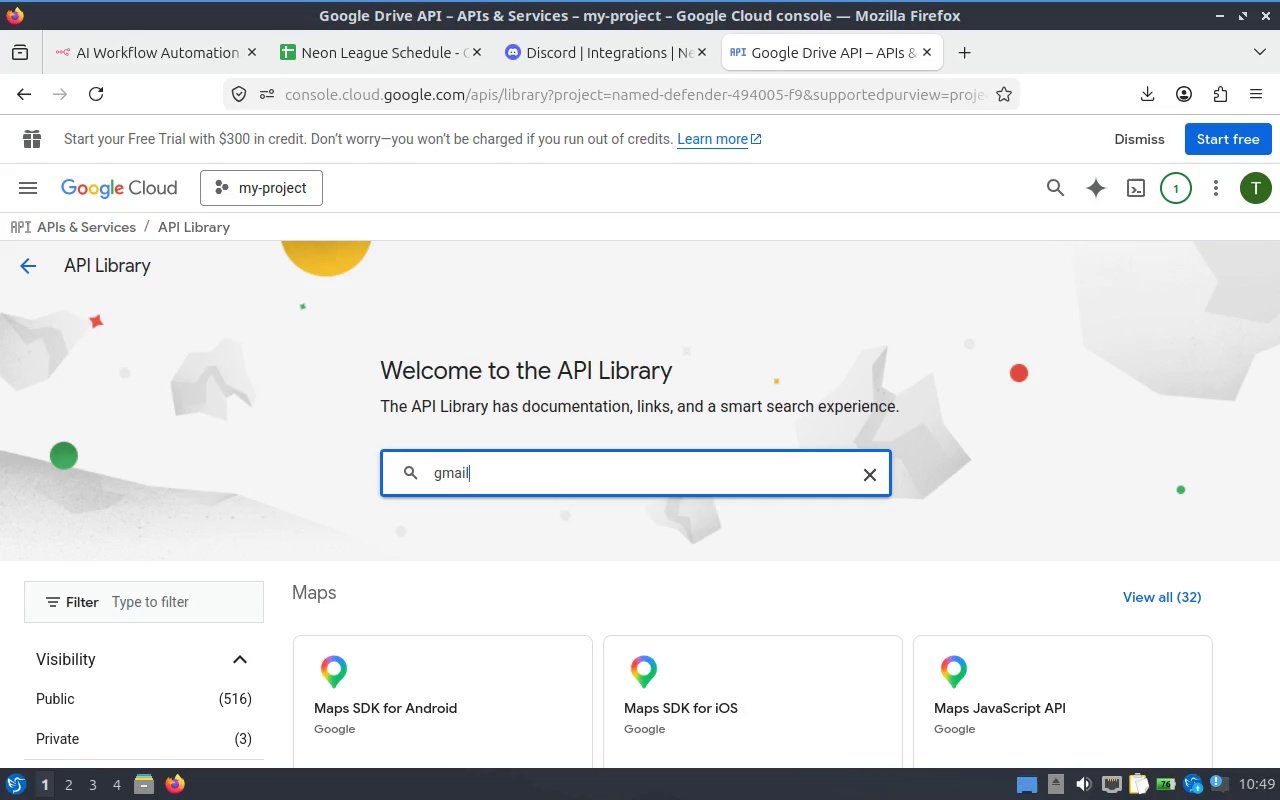 
key(Enter)
 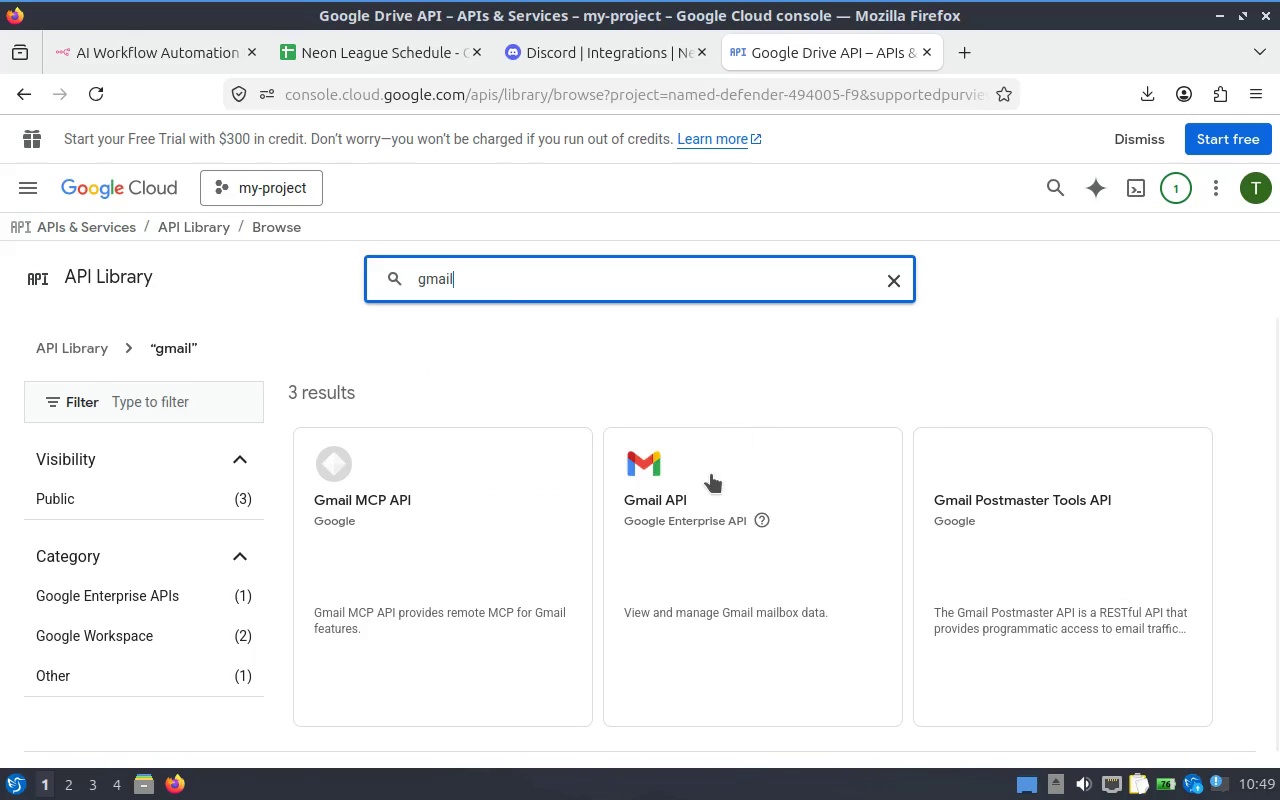 
scroll: coordinate [651, 465], scroll_direction: down, amount: 1.0
 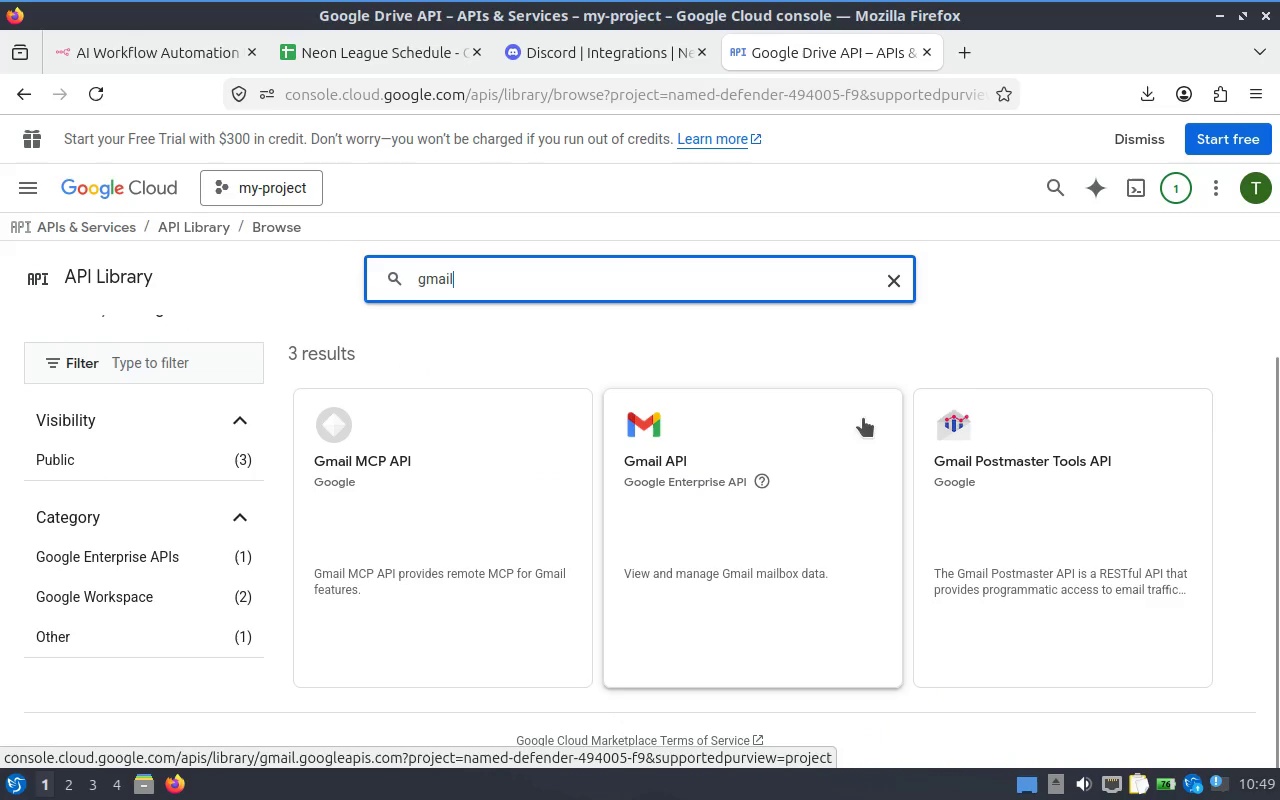 
left_click([747, 460])
 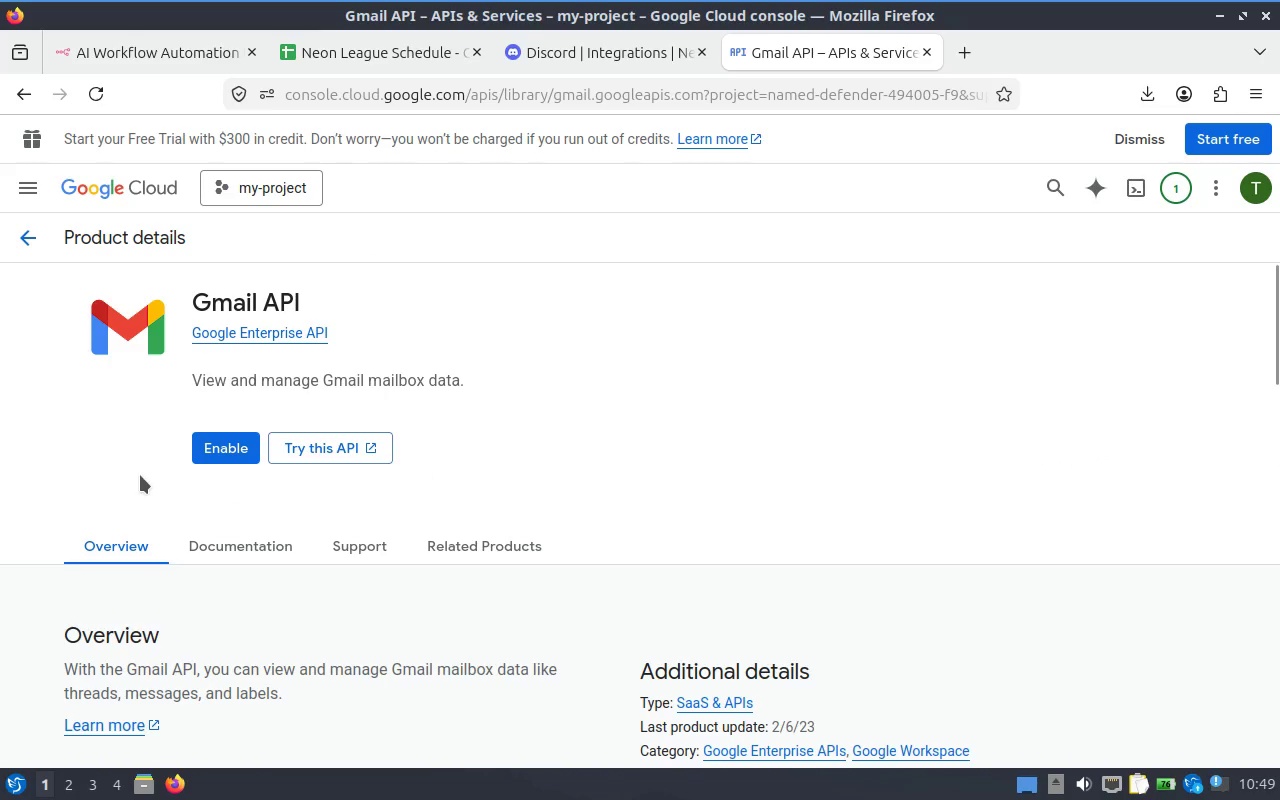 
left_click([225, 454])
 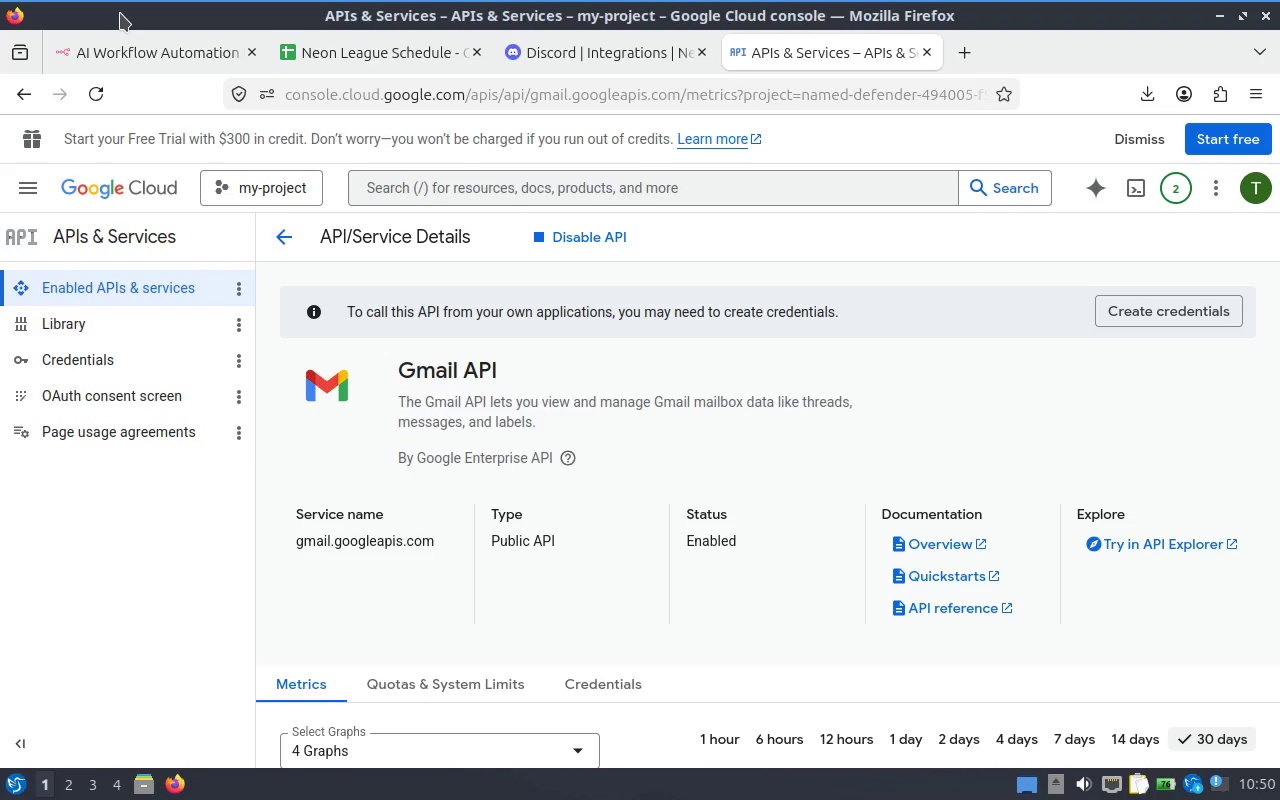 
wait(60.83)
 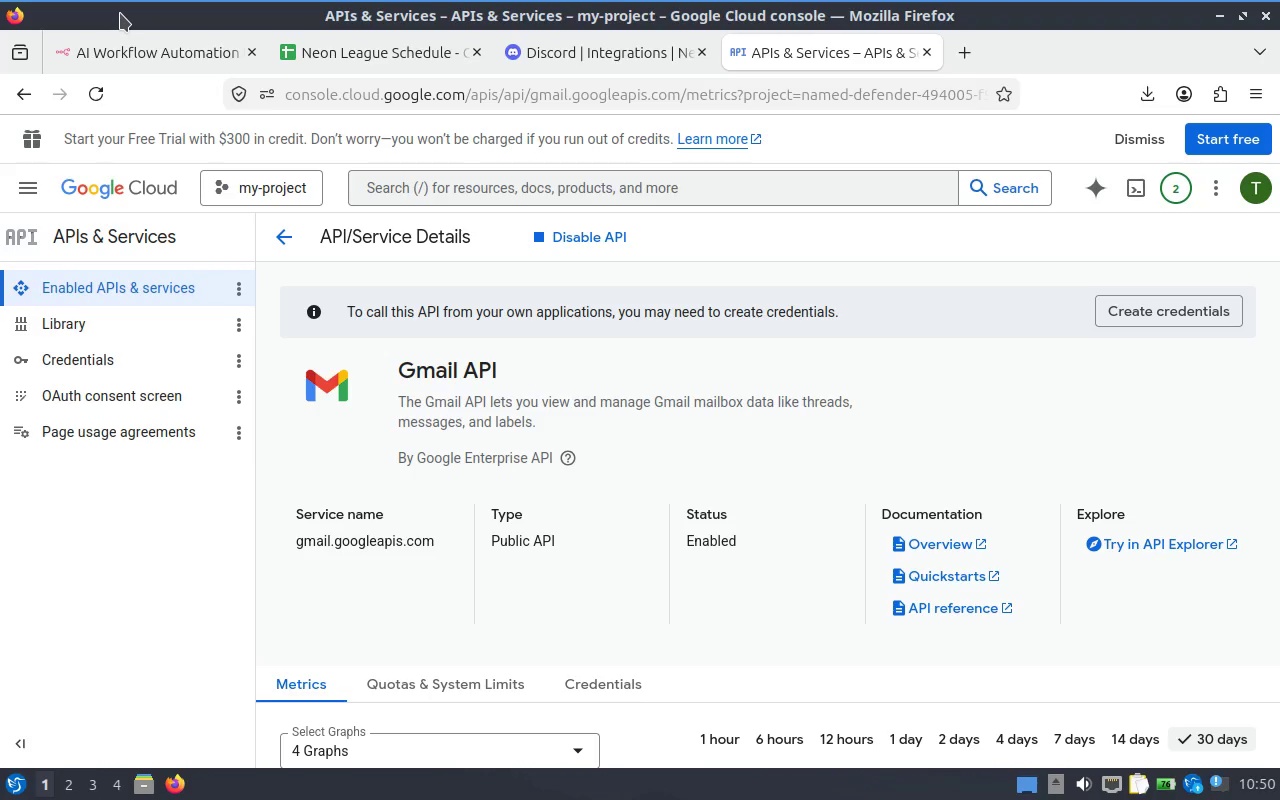 
left_click([974, 51])
 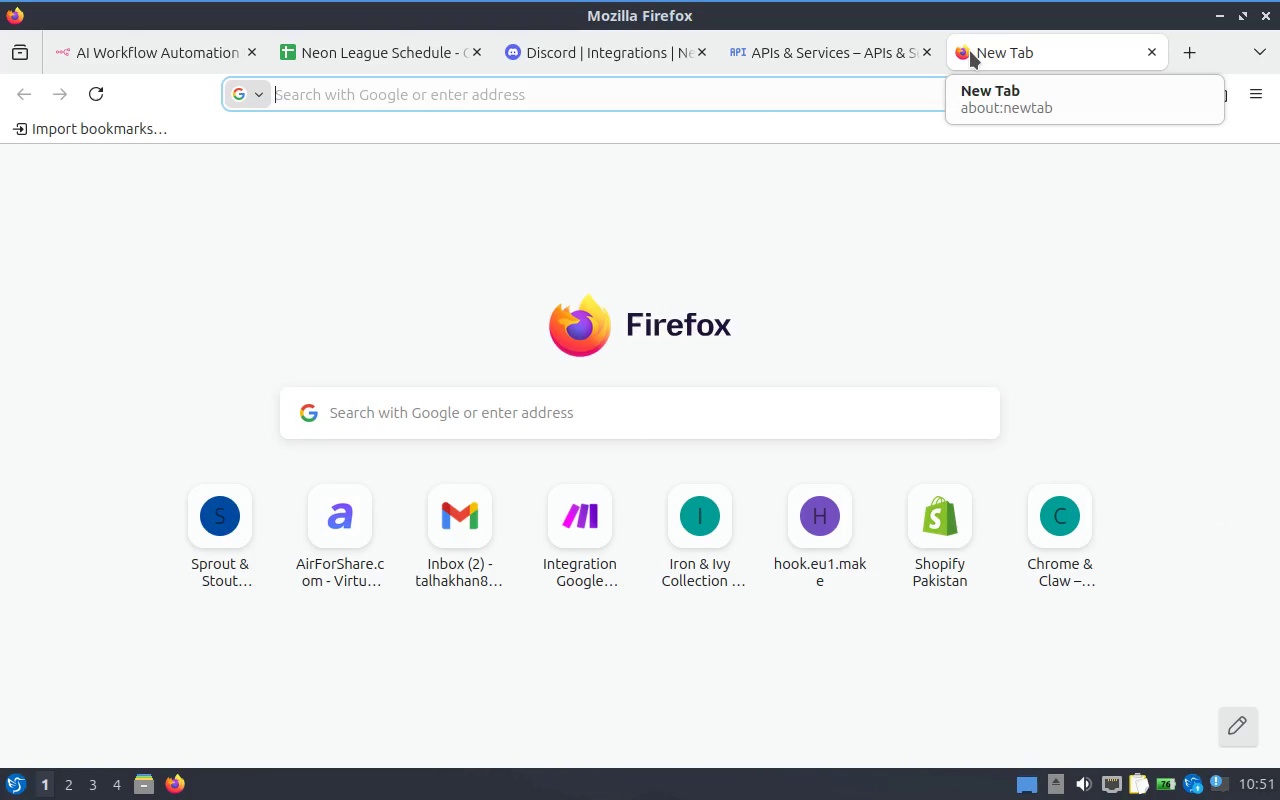 
type(slack)
 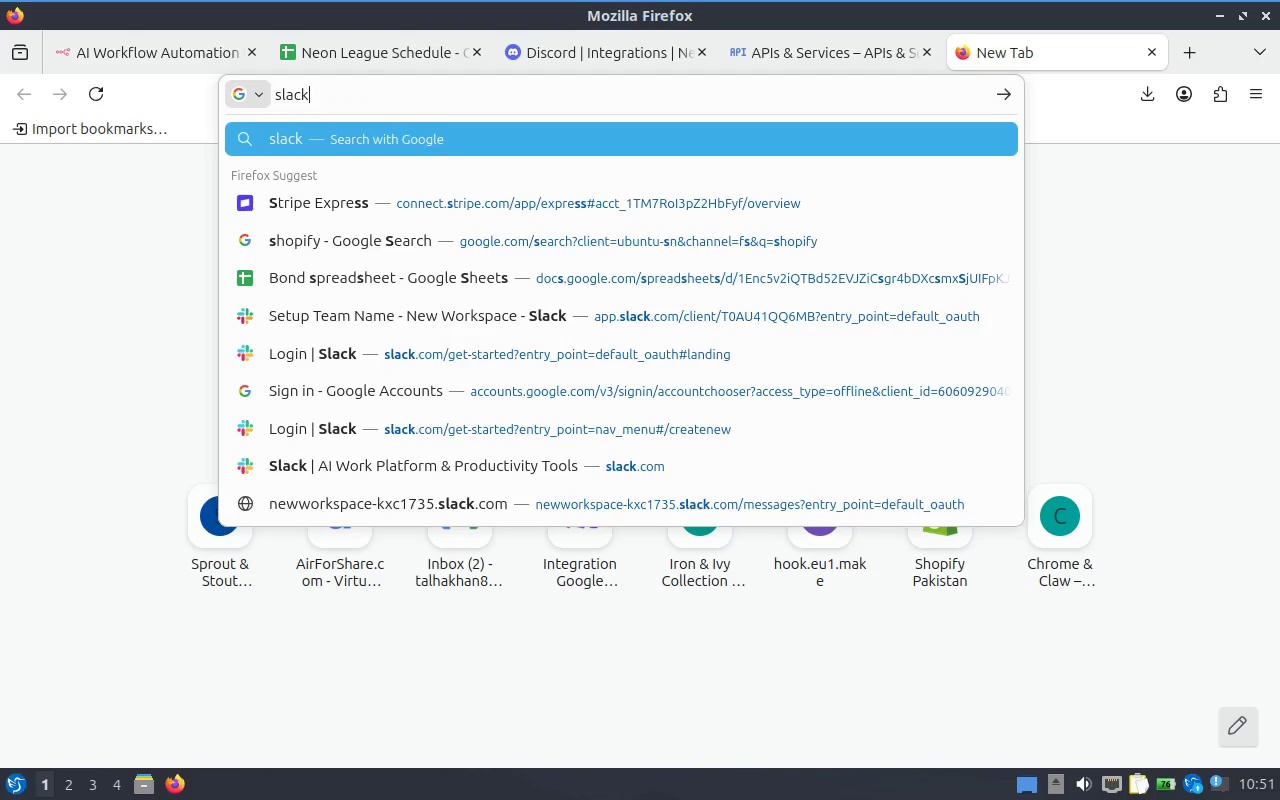 
key(Enter)
 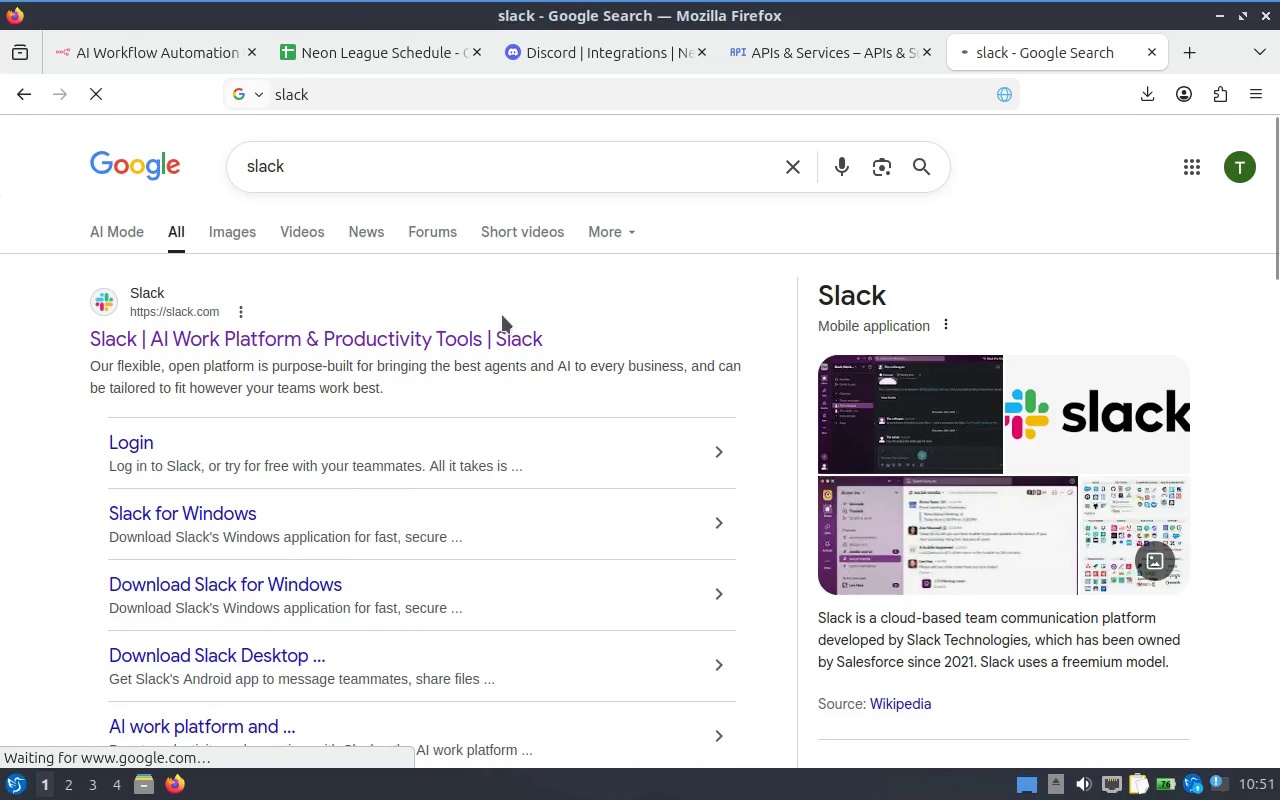 
left_click([368, 336])
 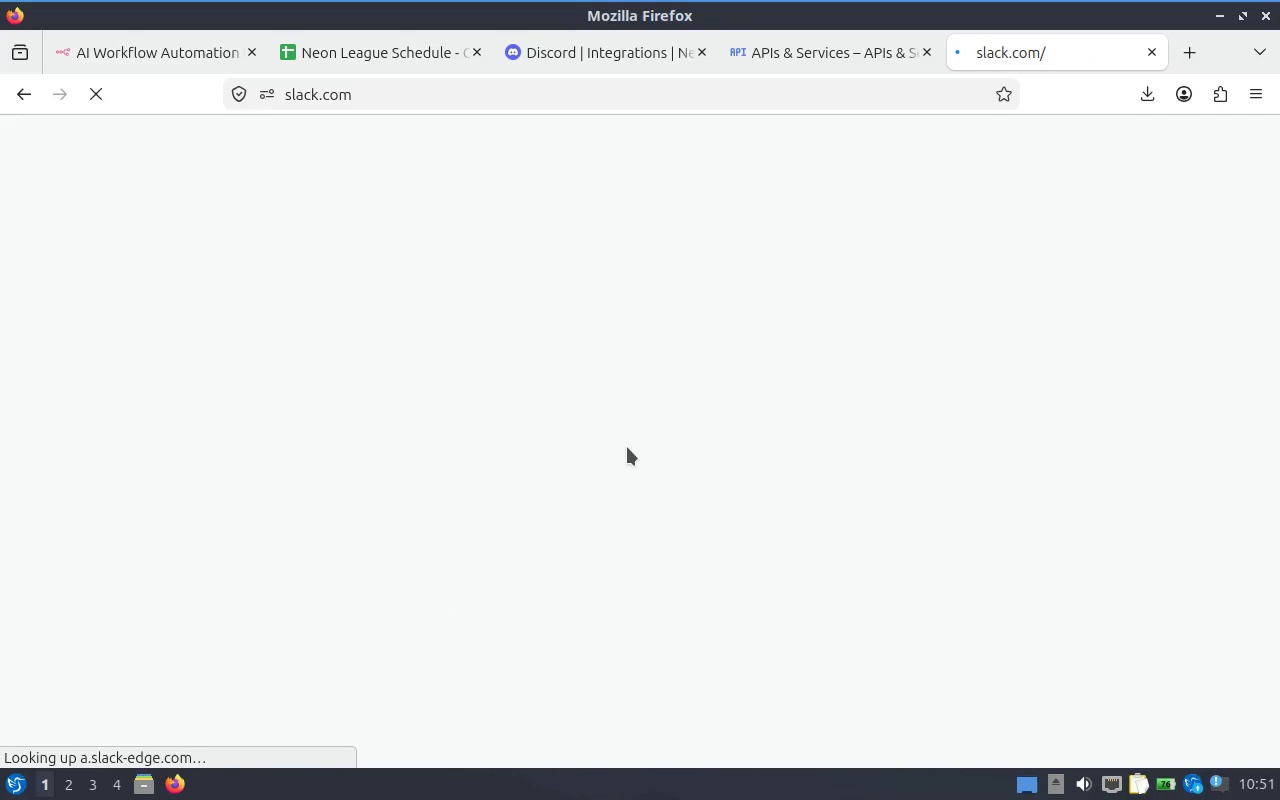 
wait(9.55)
 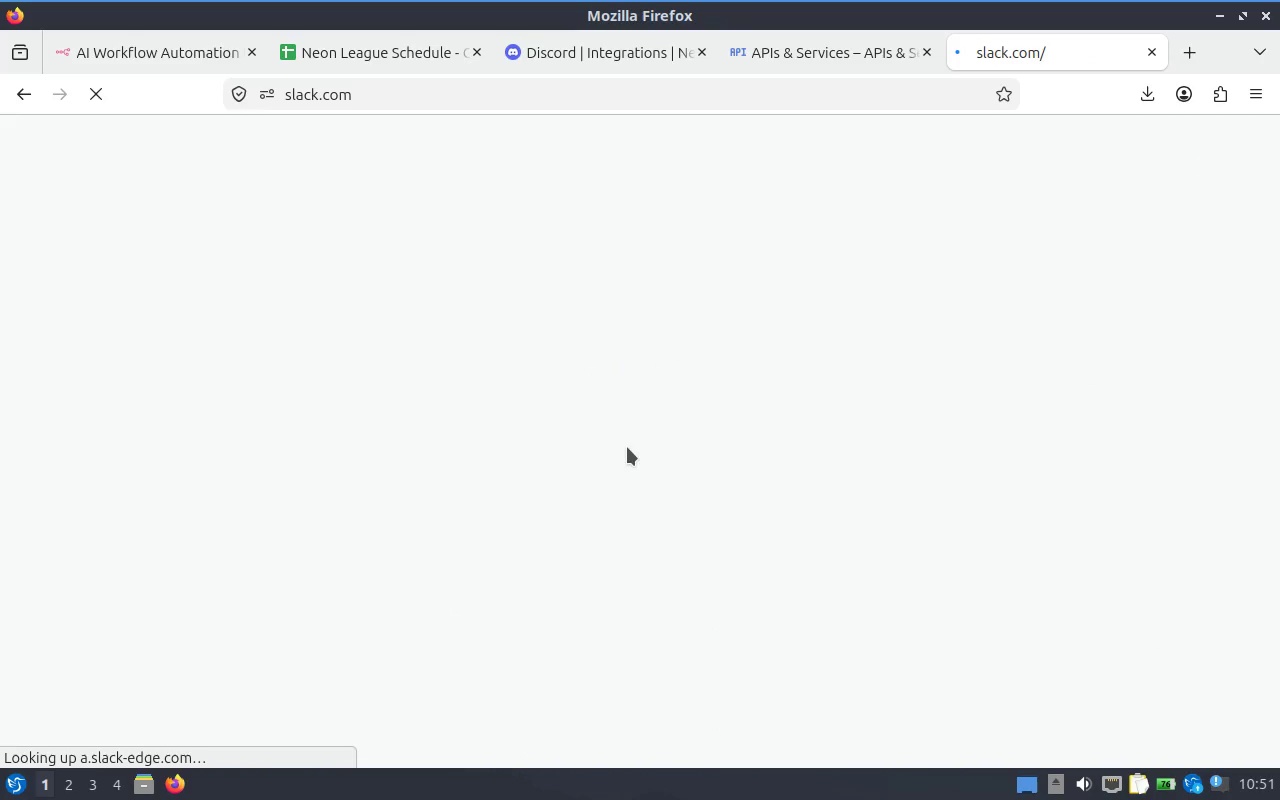 
left_click([699, 250])
 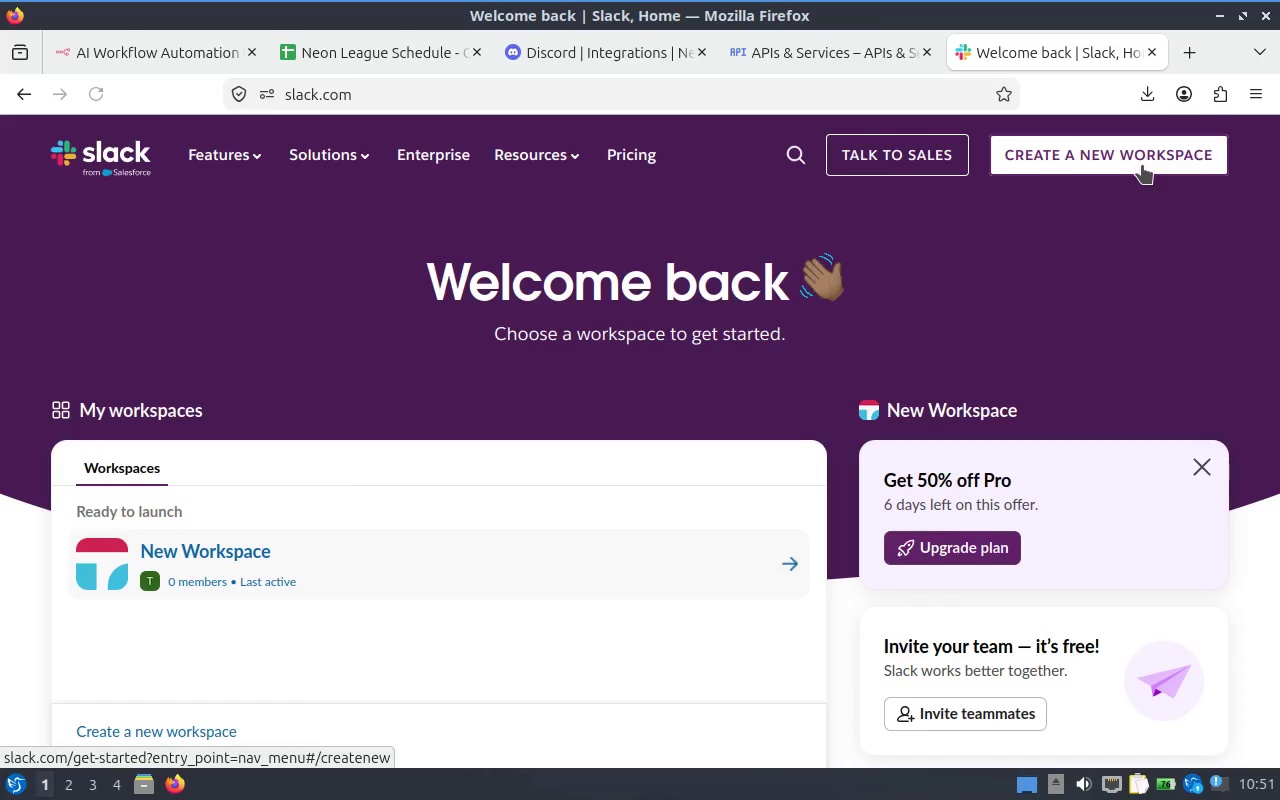 
left_click([1142, 165])
 